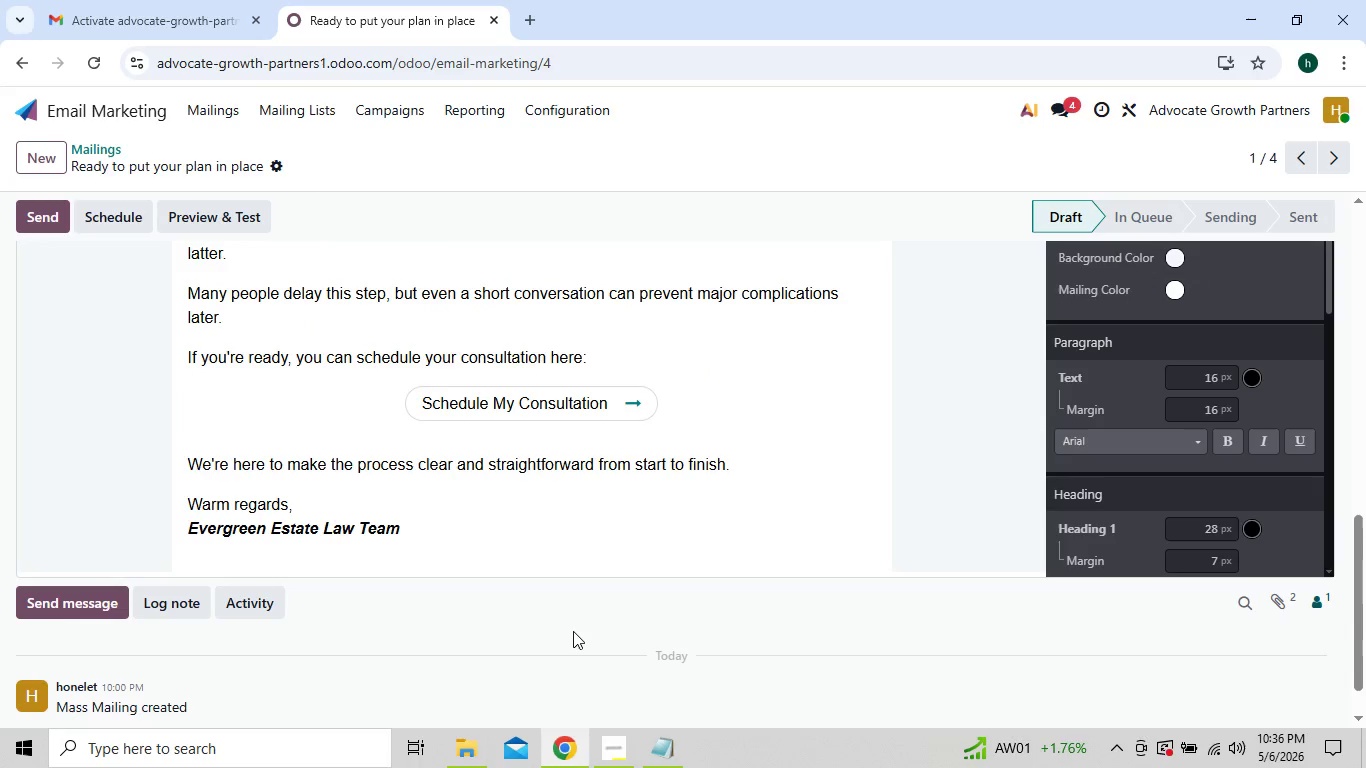 
wait(23.16)
 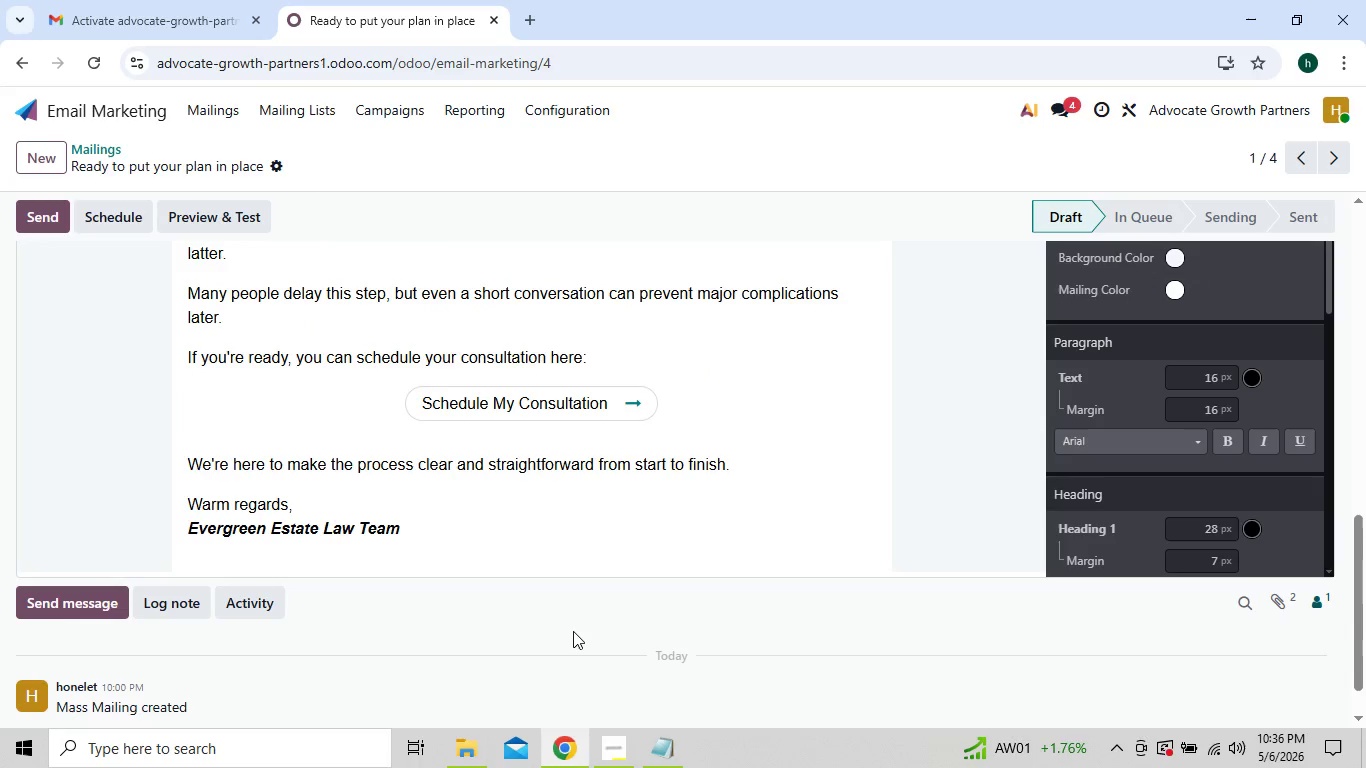 
left_click([641, 610])
 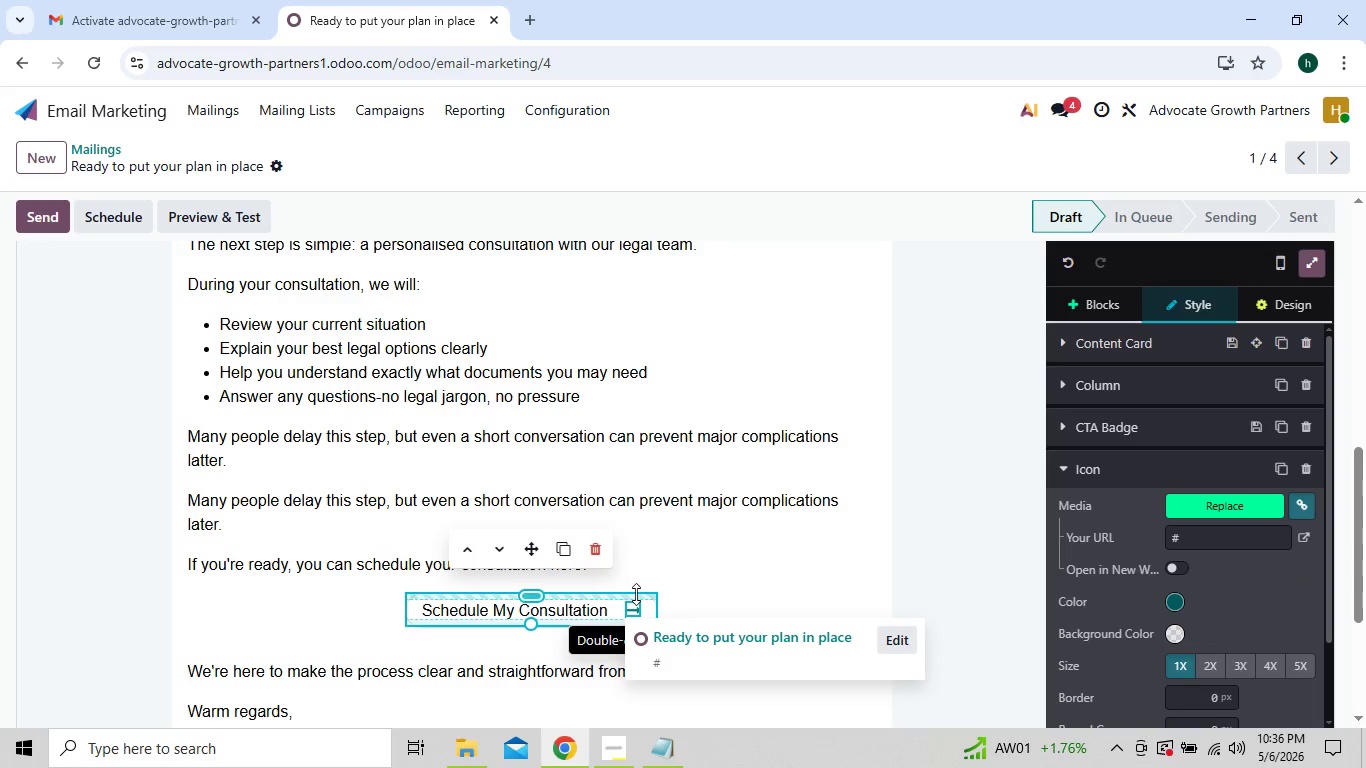 
left_click([592, 548])
 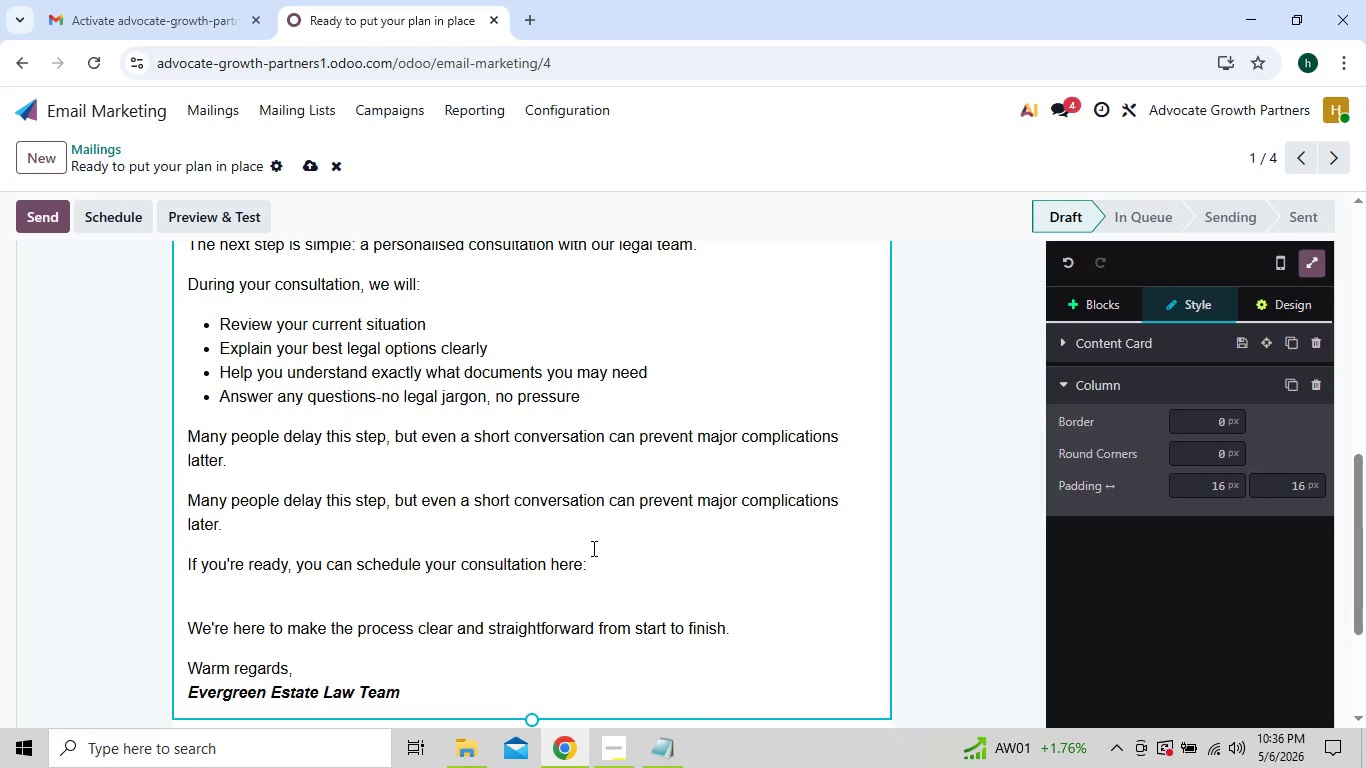 
key(Control+Z)
 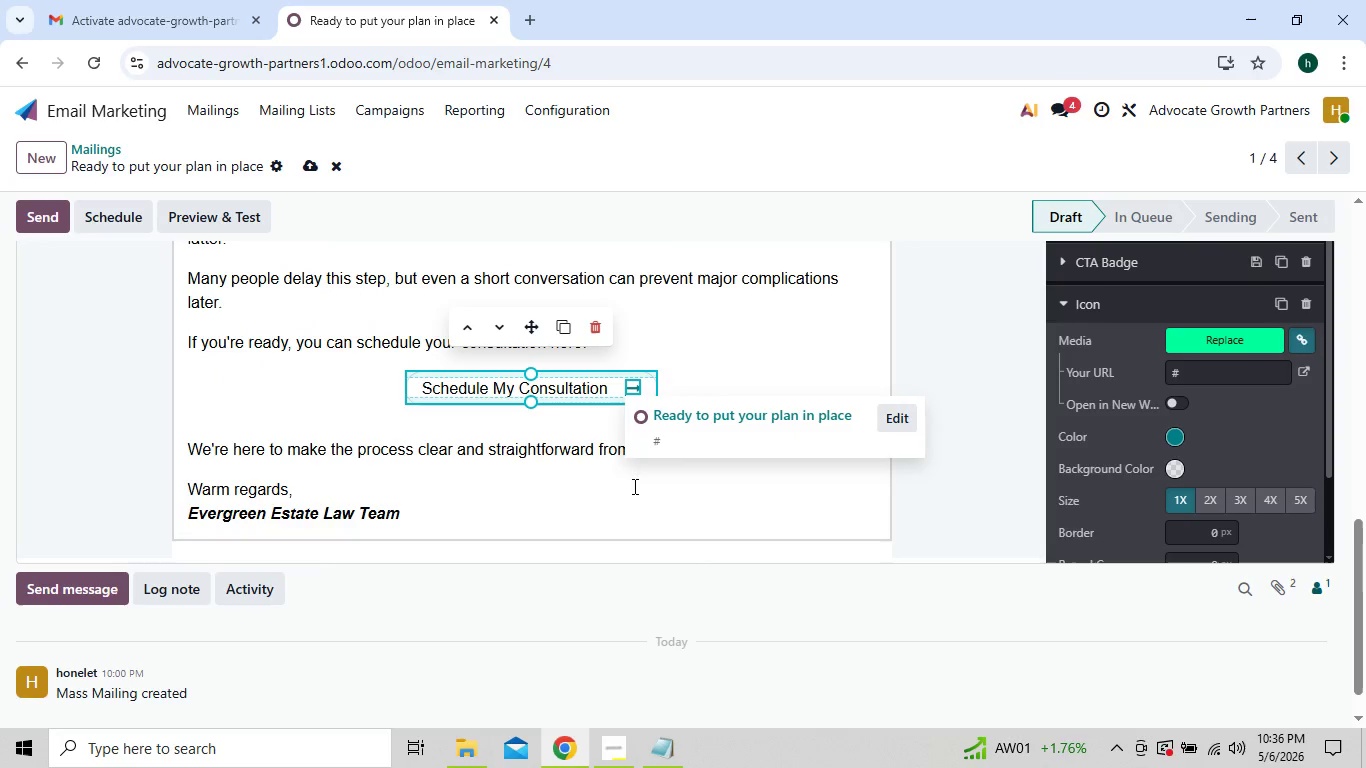 
left_click([590, 497])
 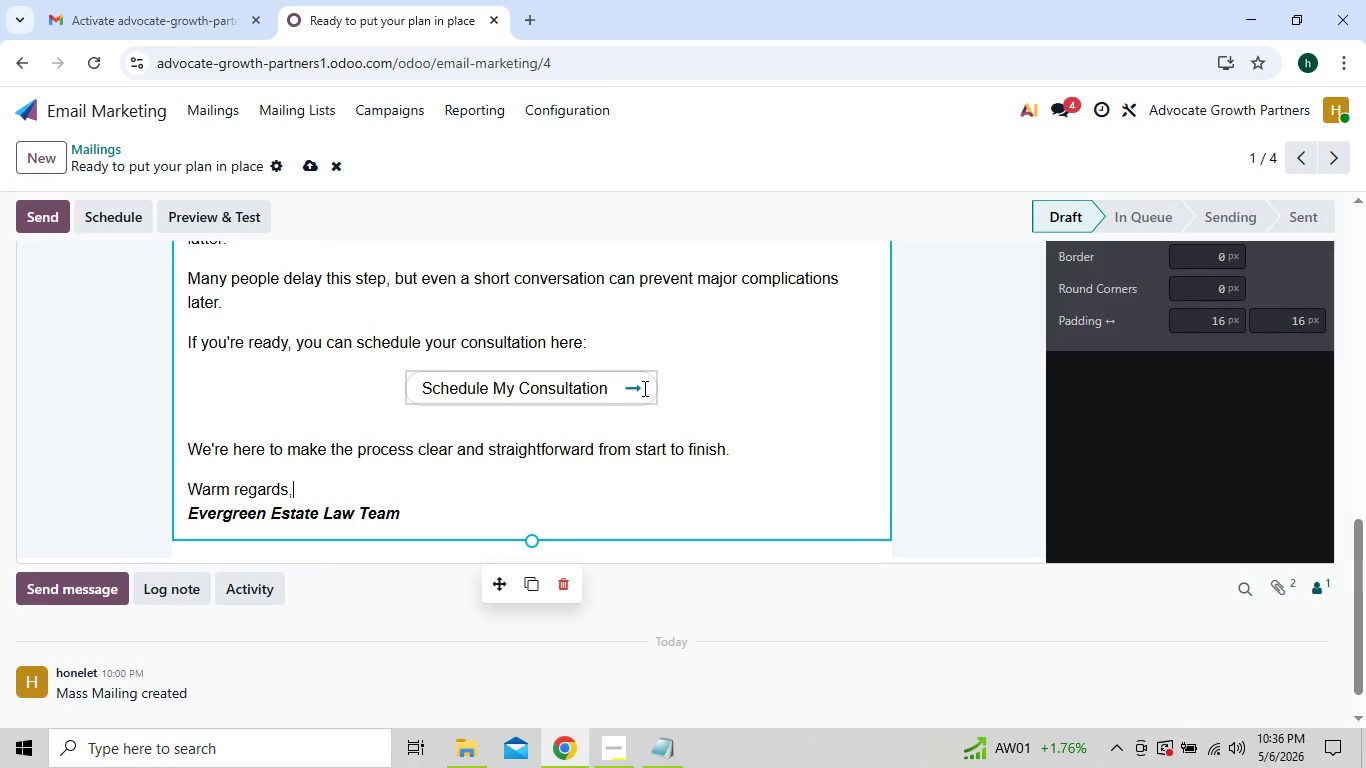 
left_click([643, 388])
 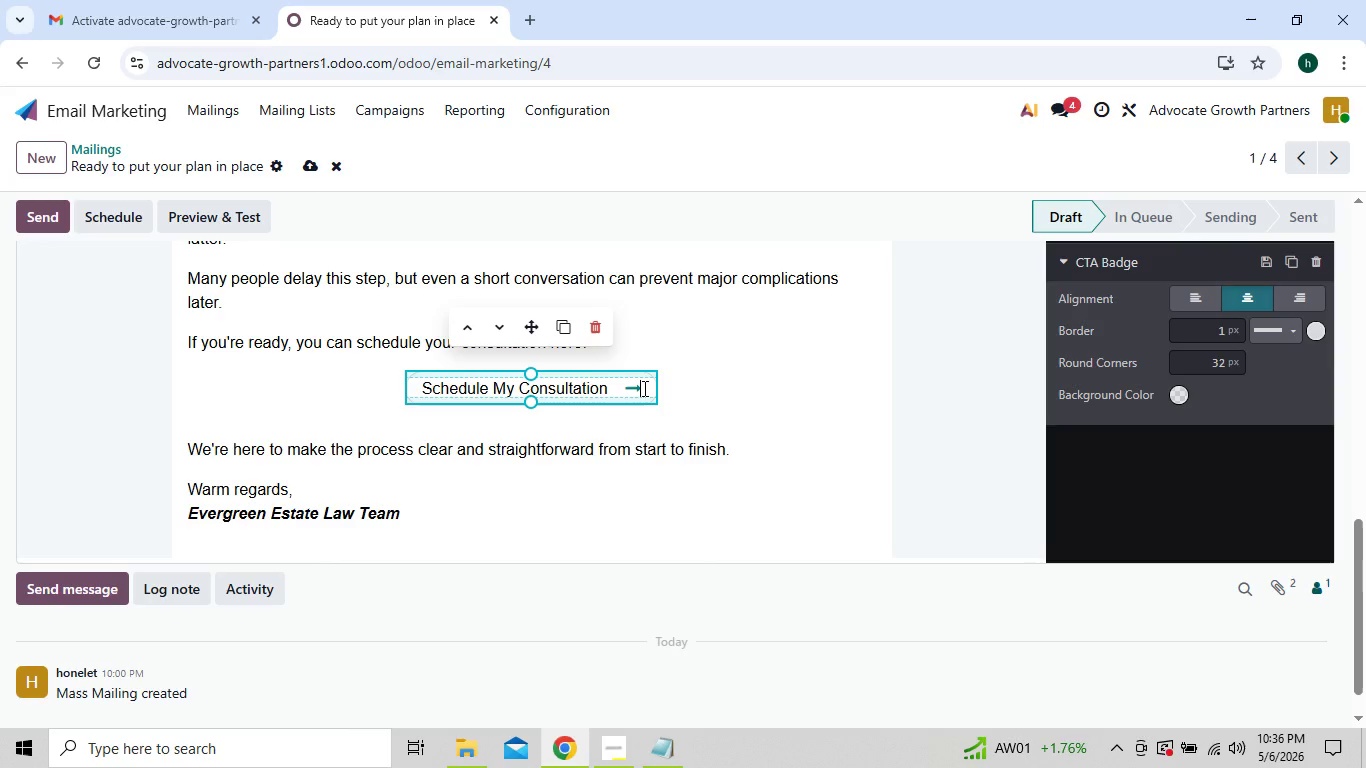 
key(Backspace)
 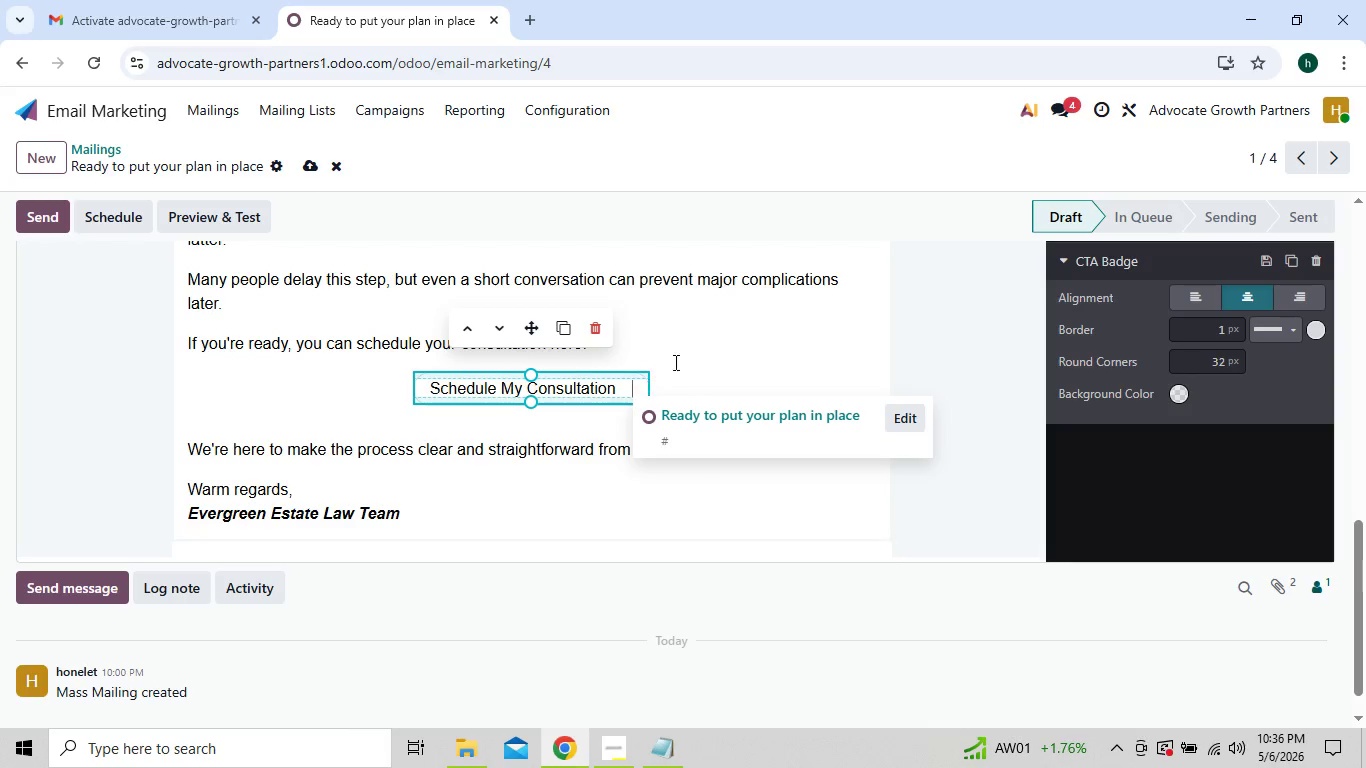 
left_click([690, 356])
 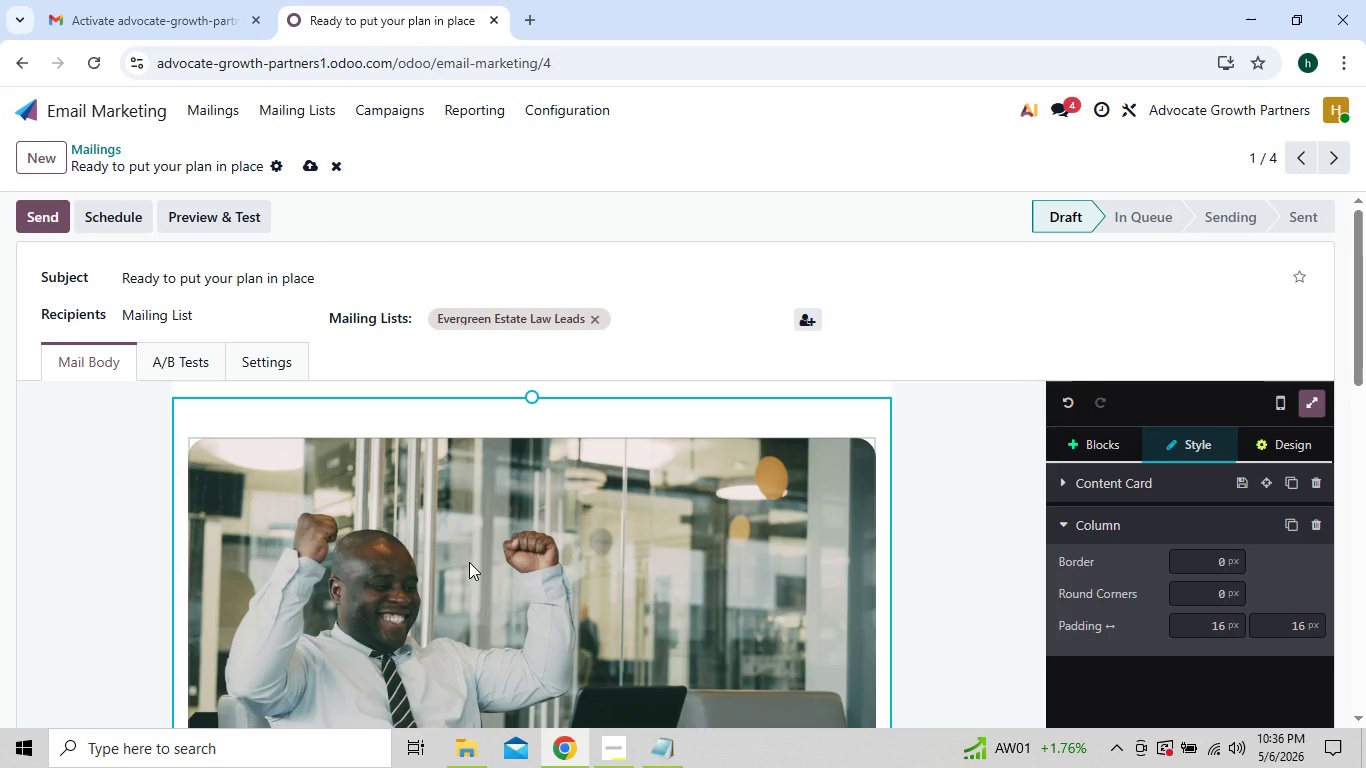 
wait(33.7)
 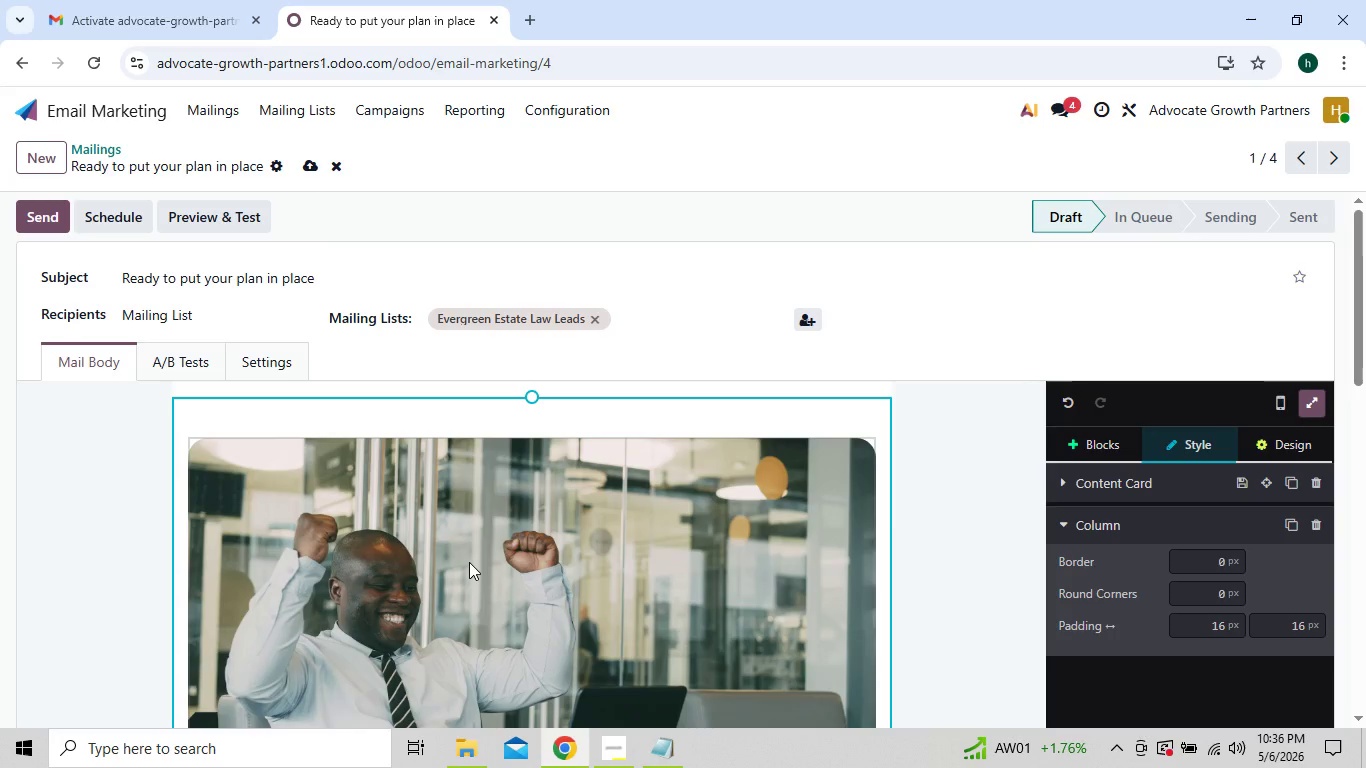 
left_click([185, 369])
 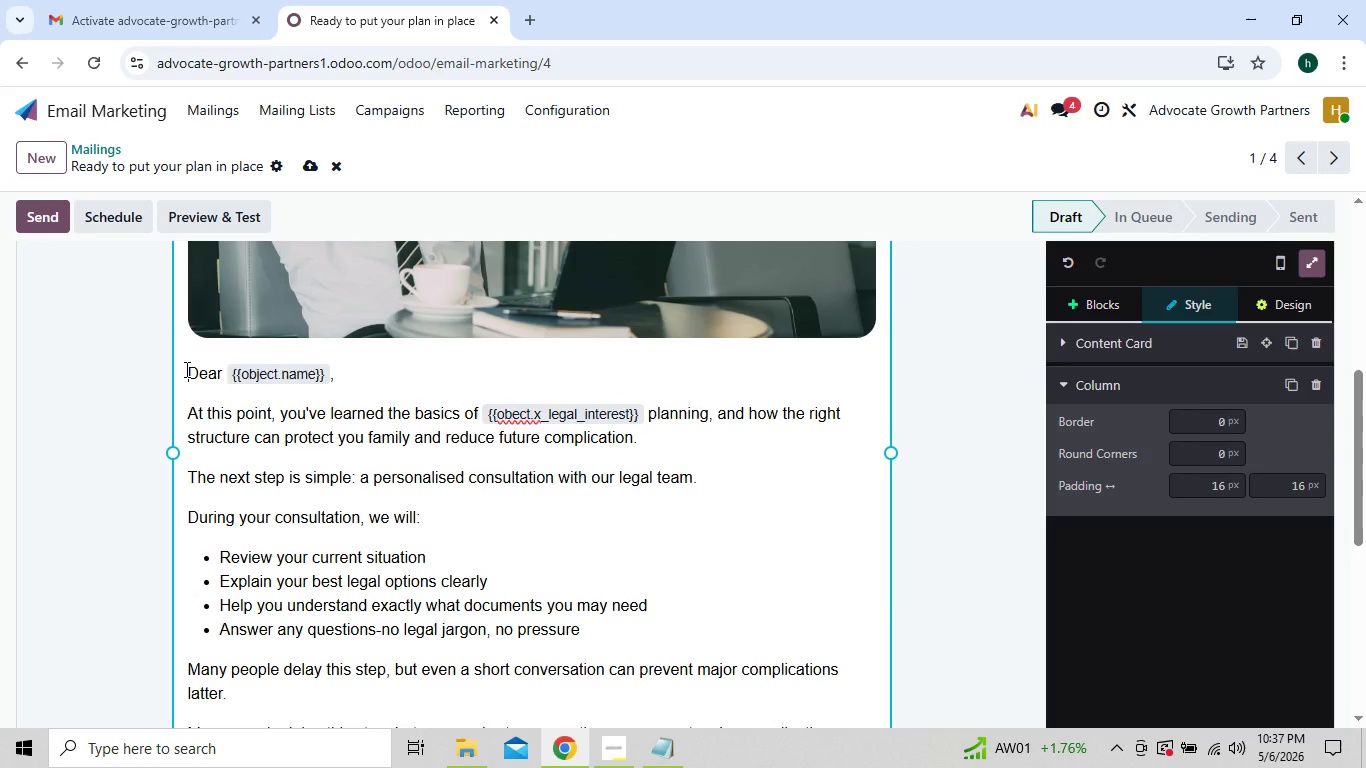 
left_click([185, 369])
 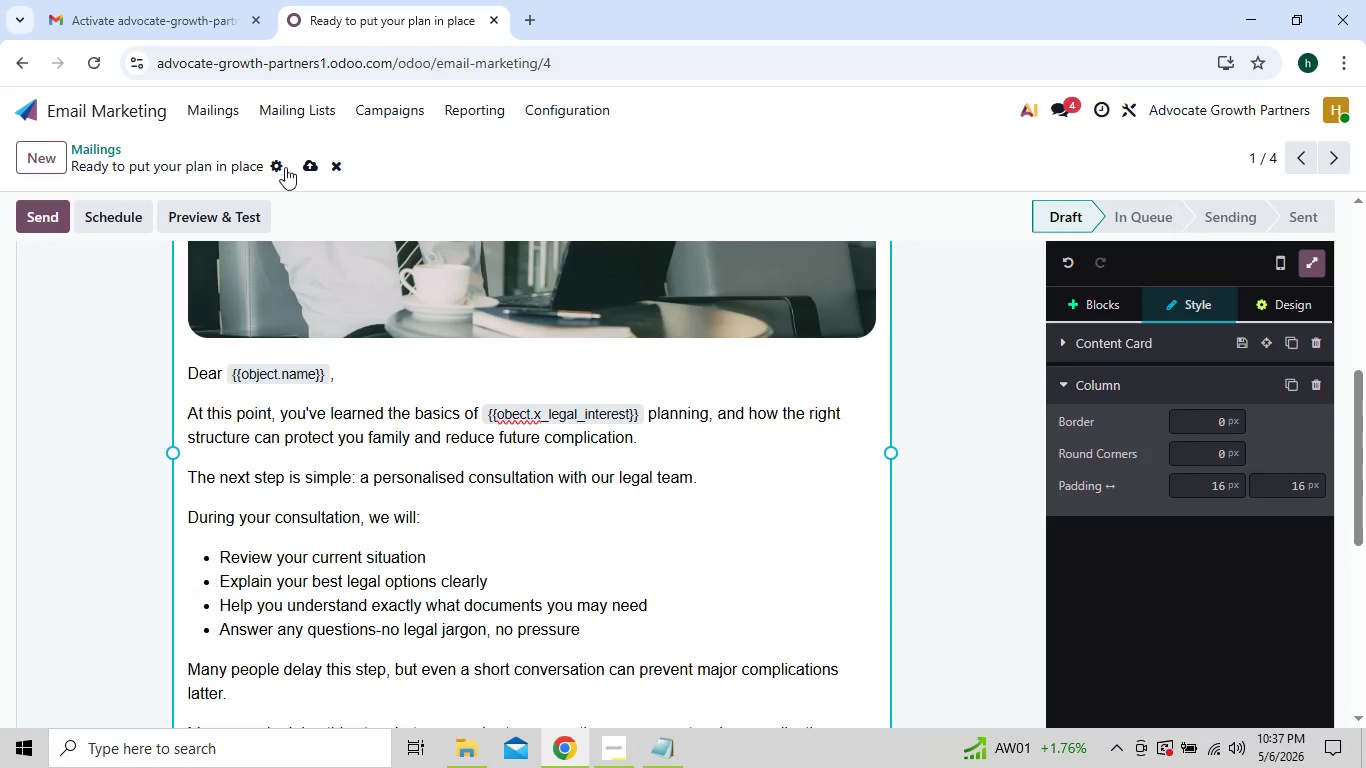 
left_click([301, 169])
 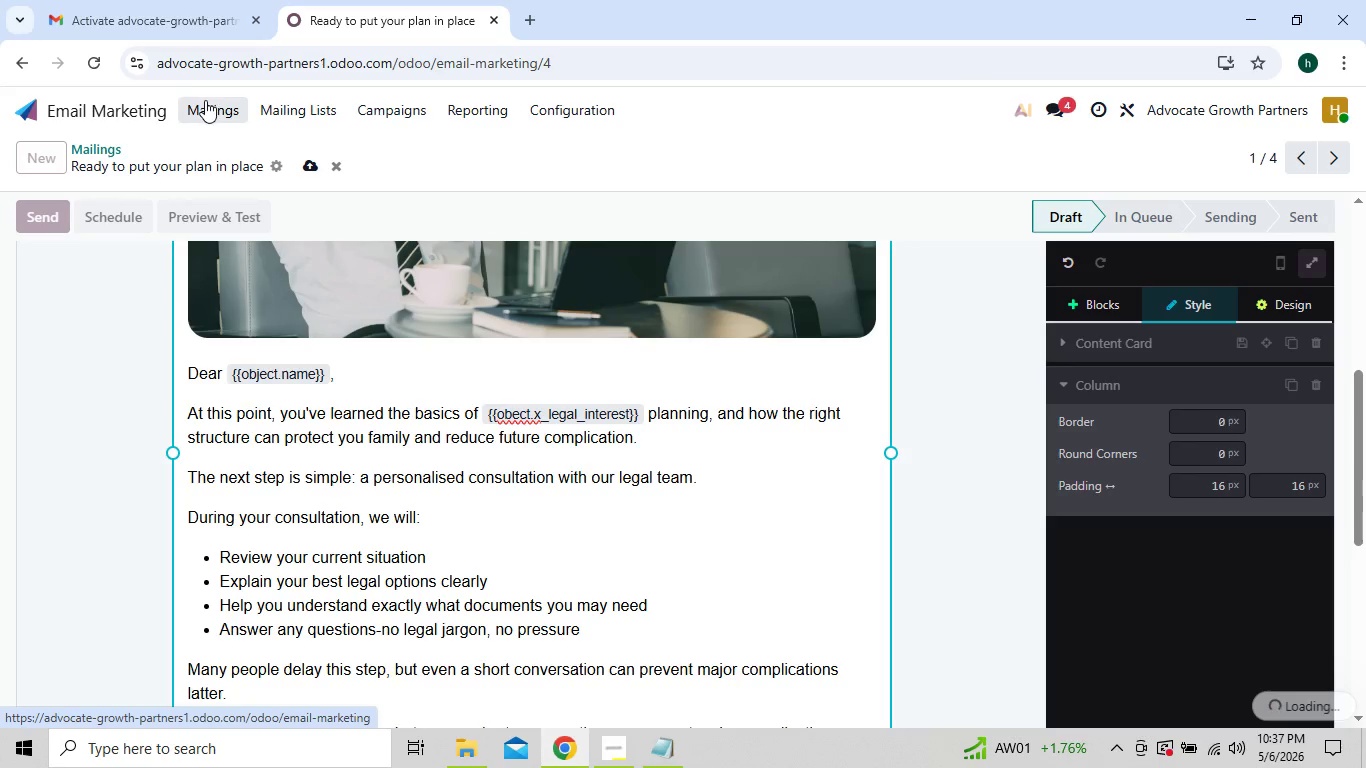 
left_click([205, 101])
 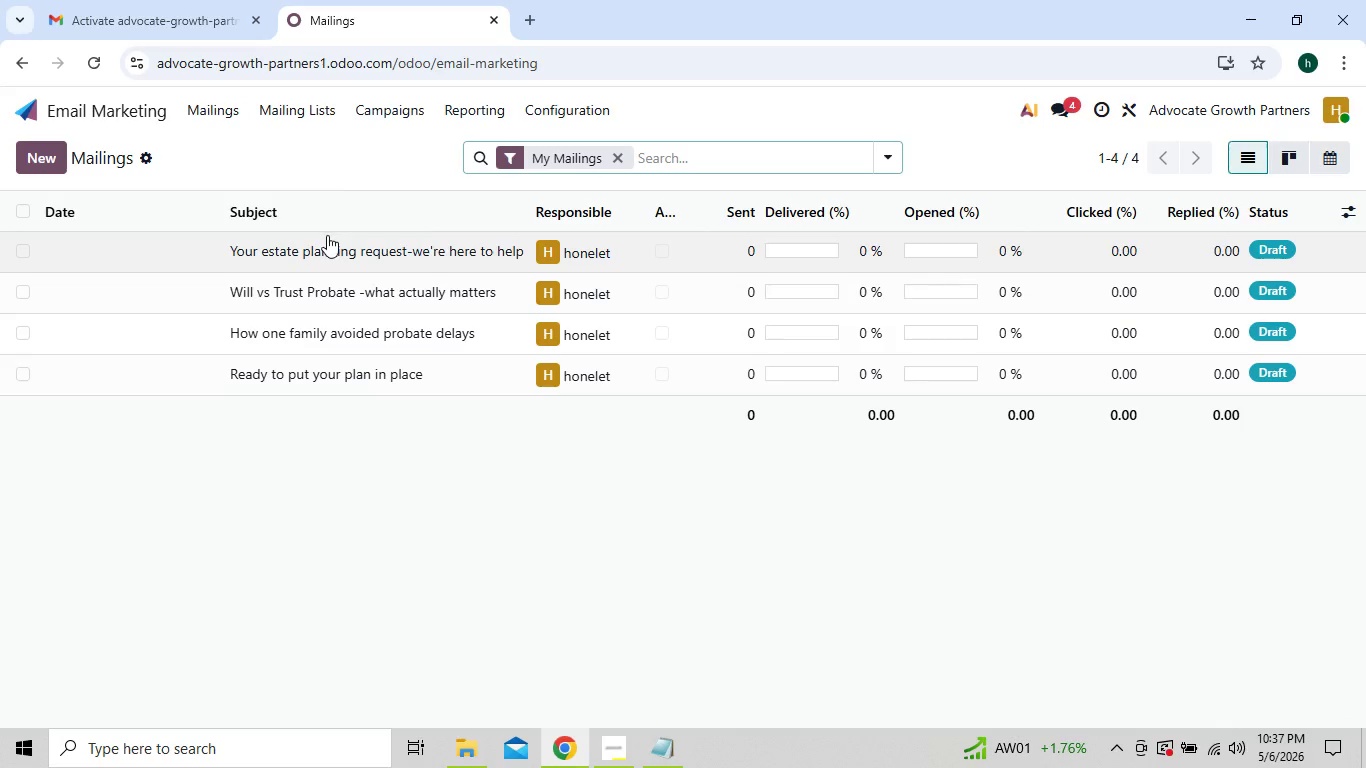 
left_click([327, 248])
 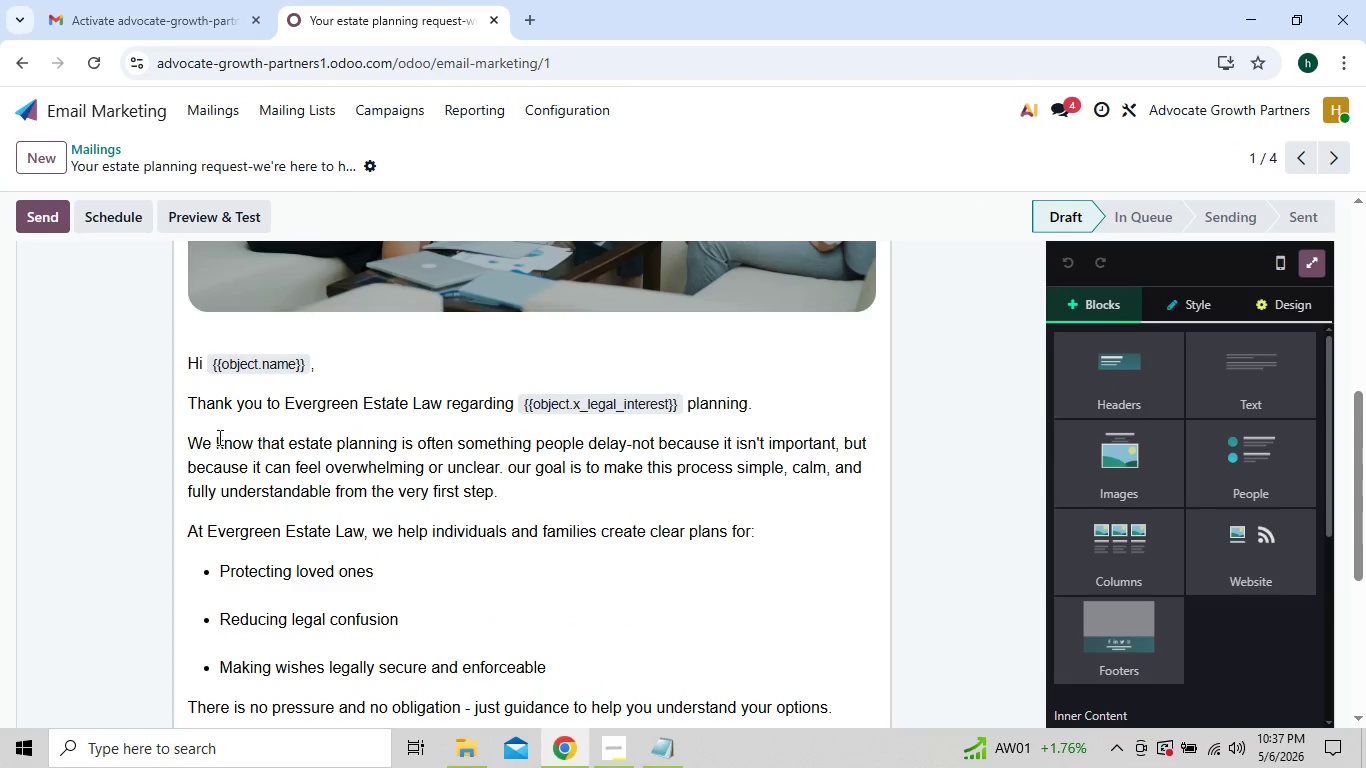 
left_click([187, 360])
 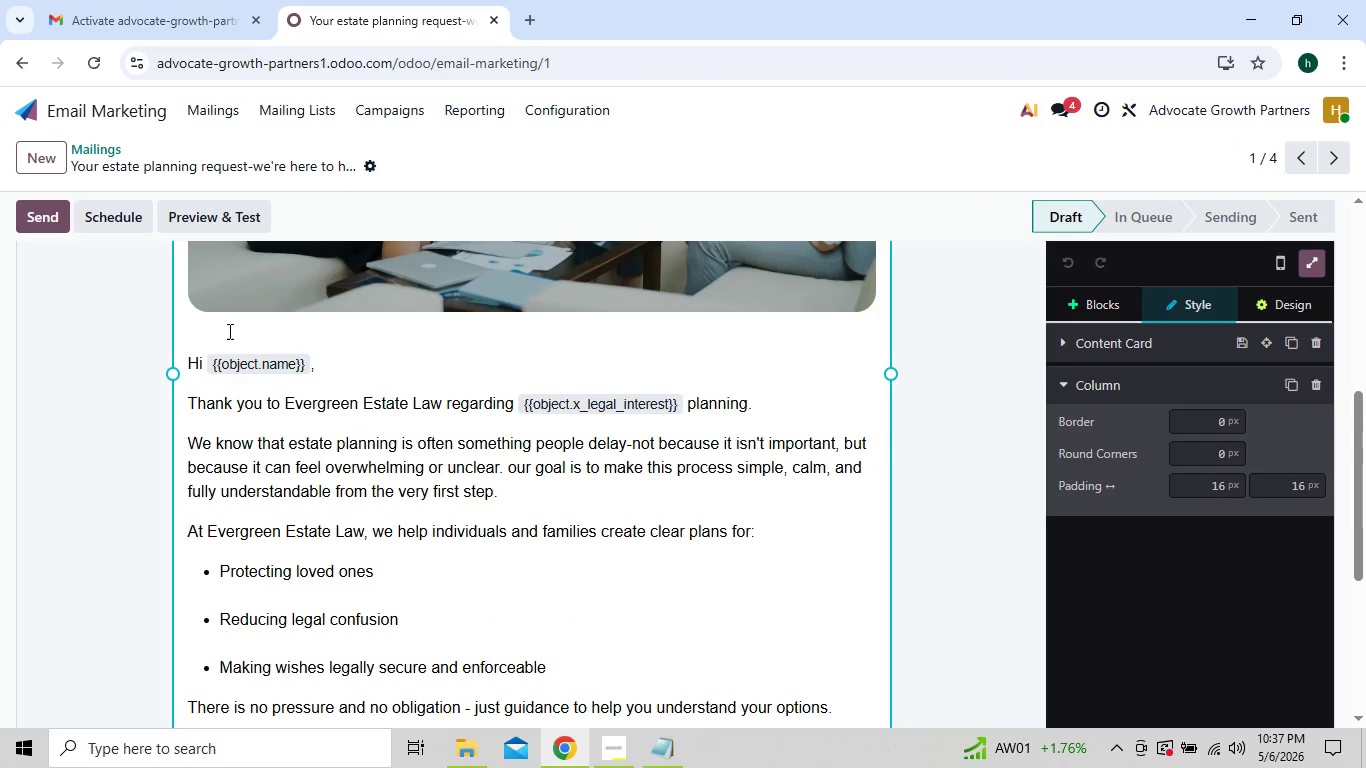 
left_click([229, 331])
 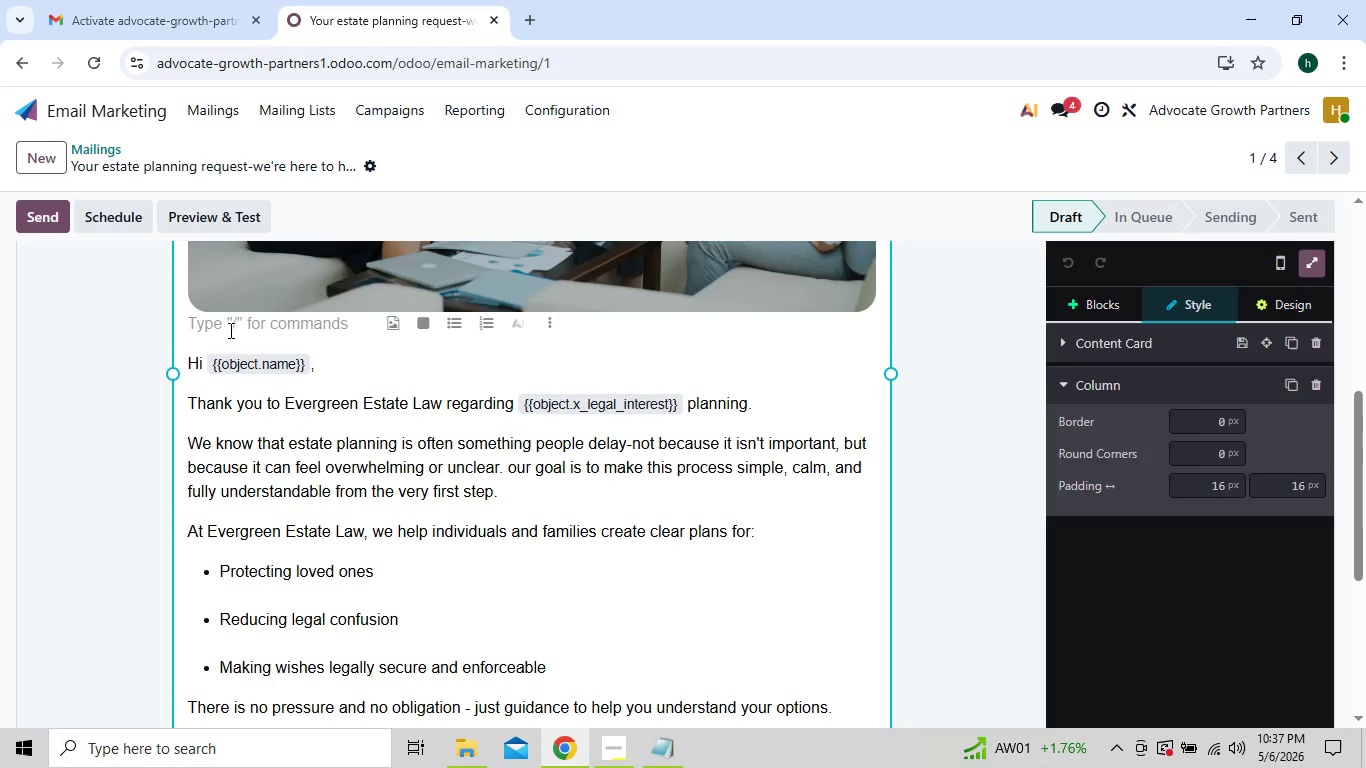 
left_click([229, 337])
 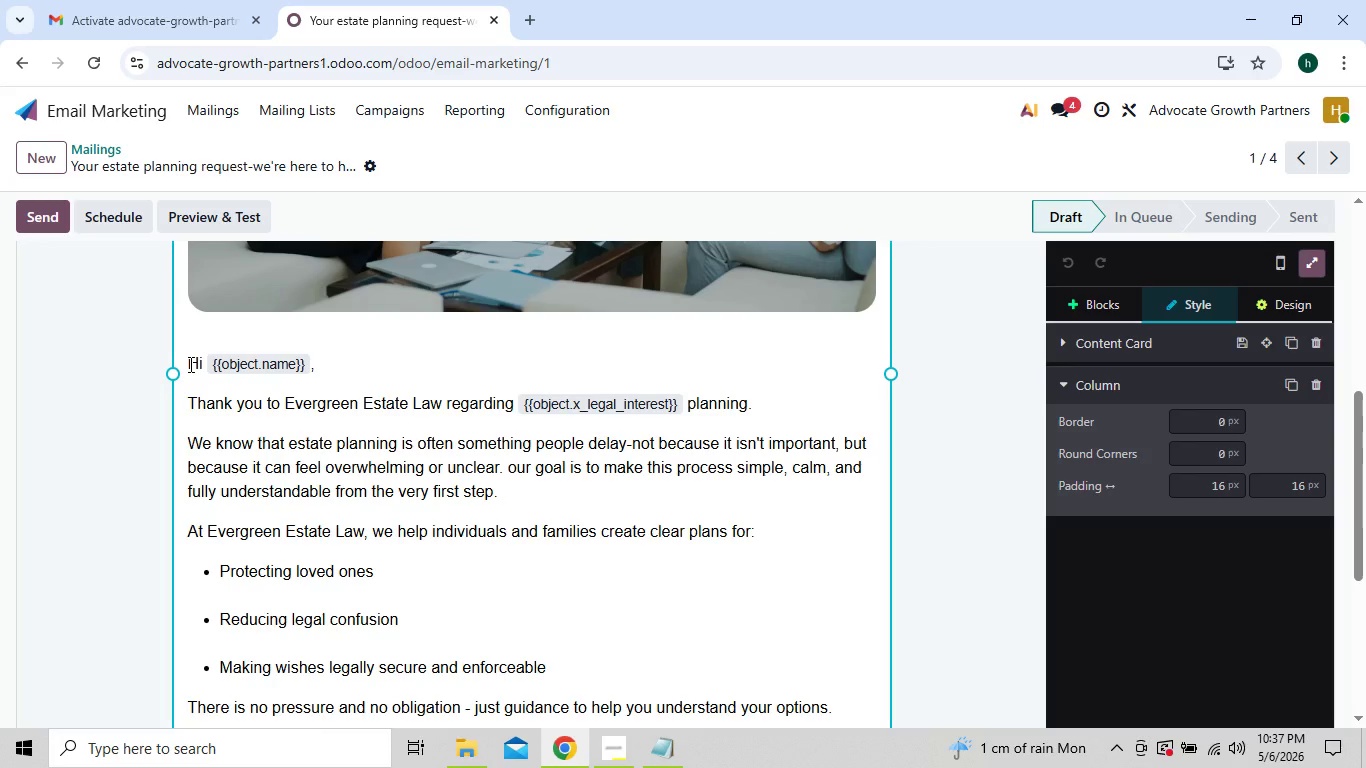 
left_click([189, 364])
 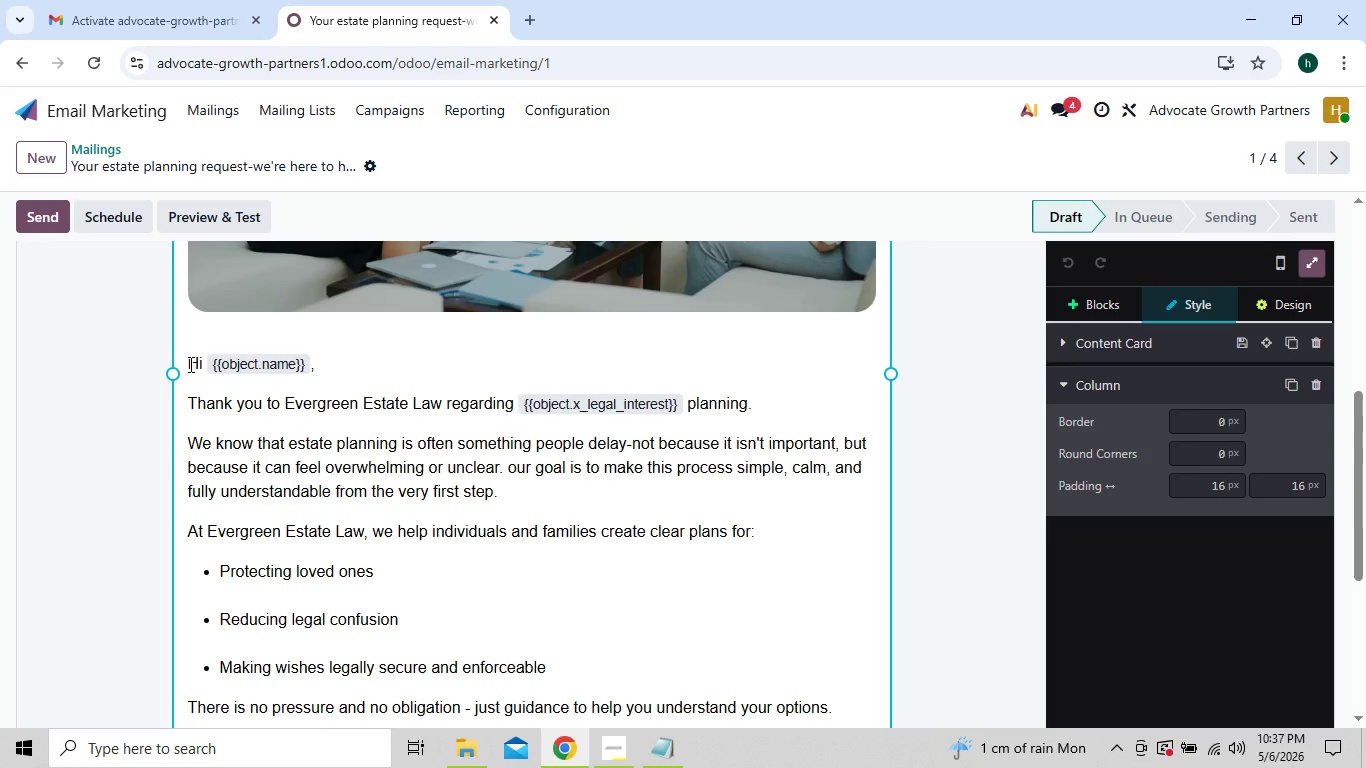 
key(Backspace)
 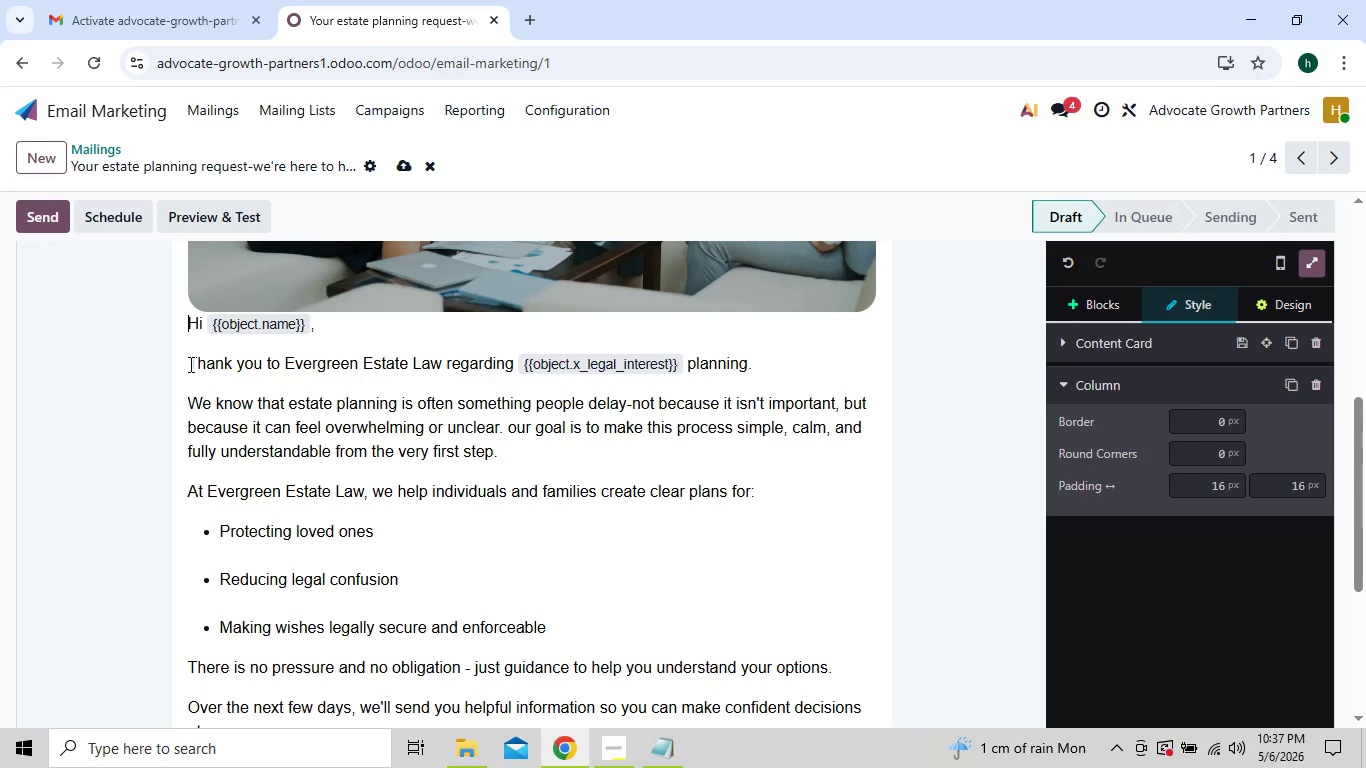 
key(Shift+Enter)
 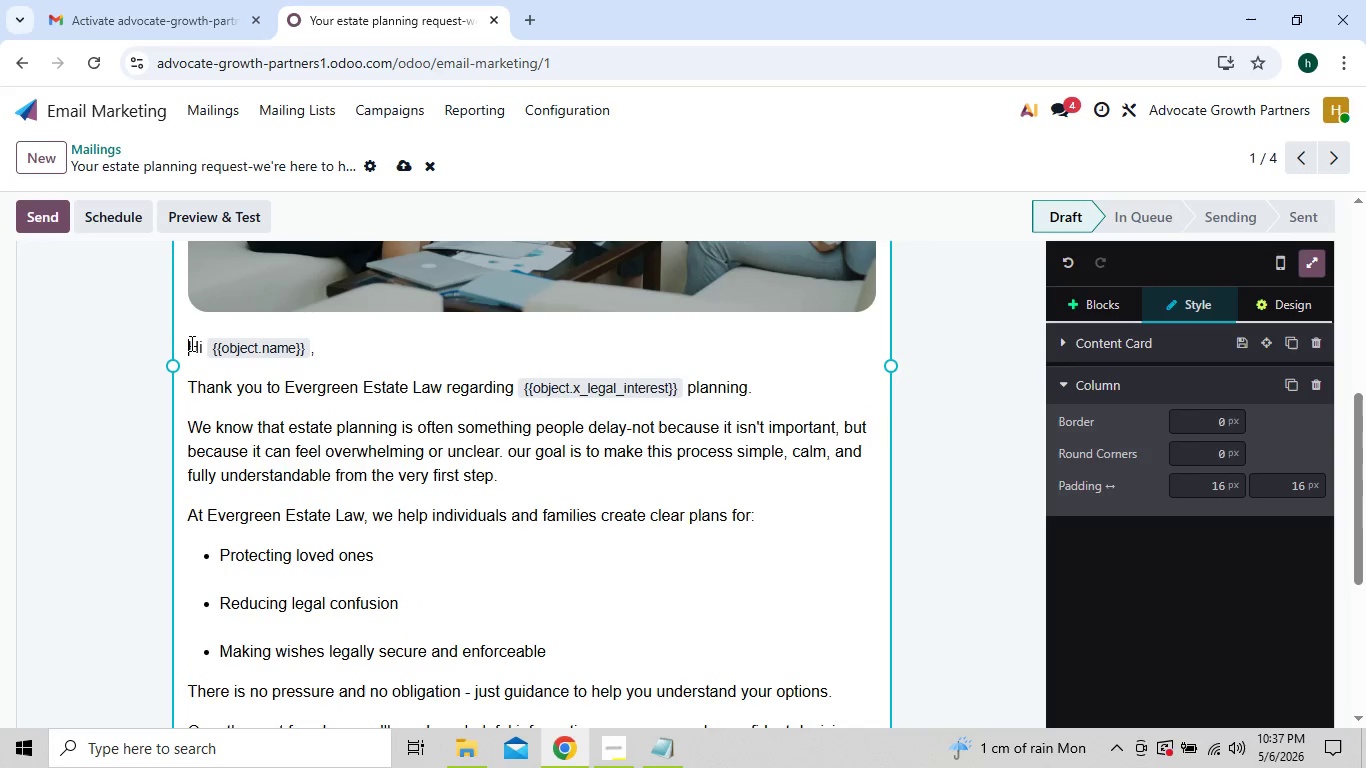 
left_click_drag(start_coordinate=[186, 343], to_coordinate=[755, 470])
 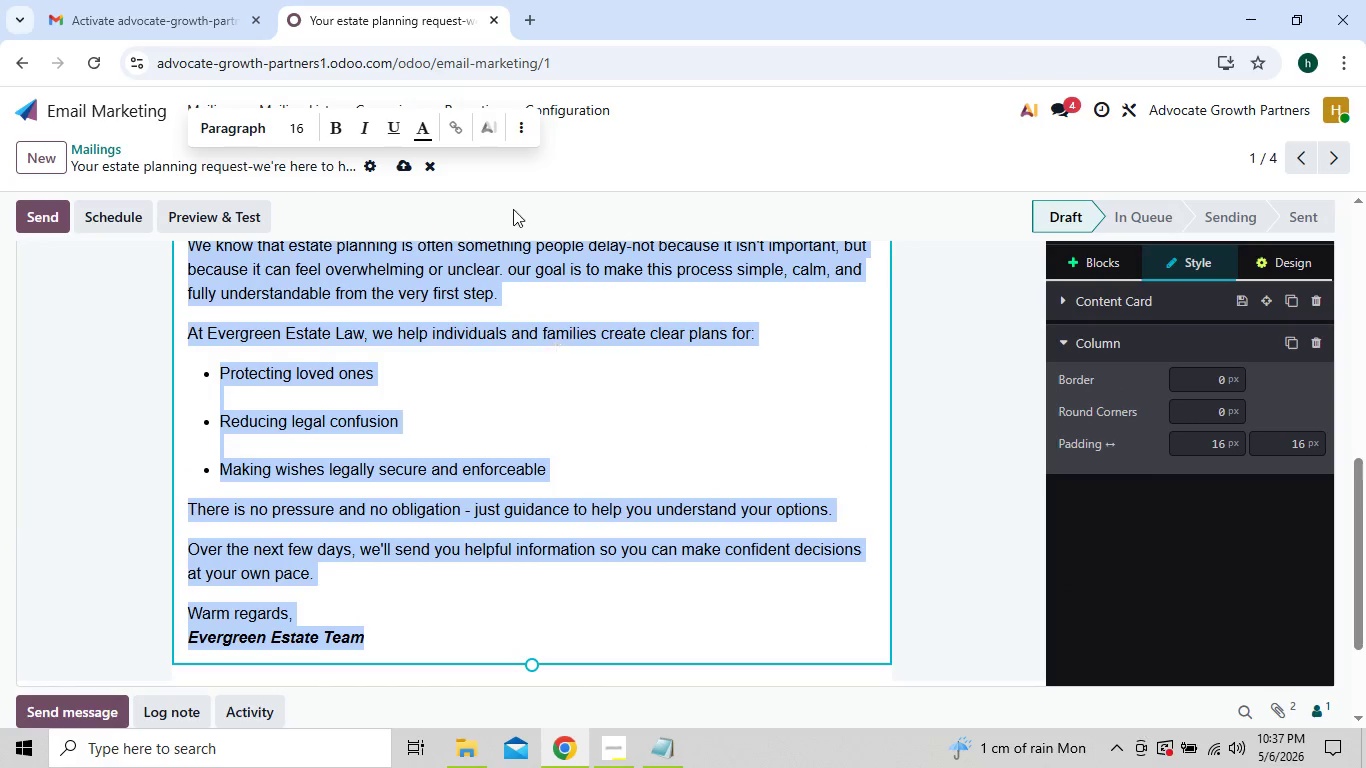 
left_click([423, 123])
 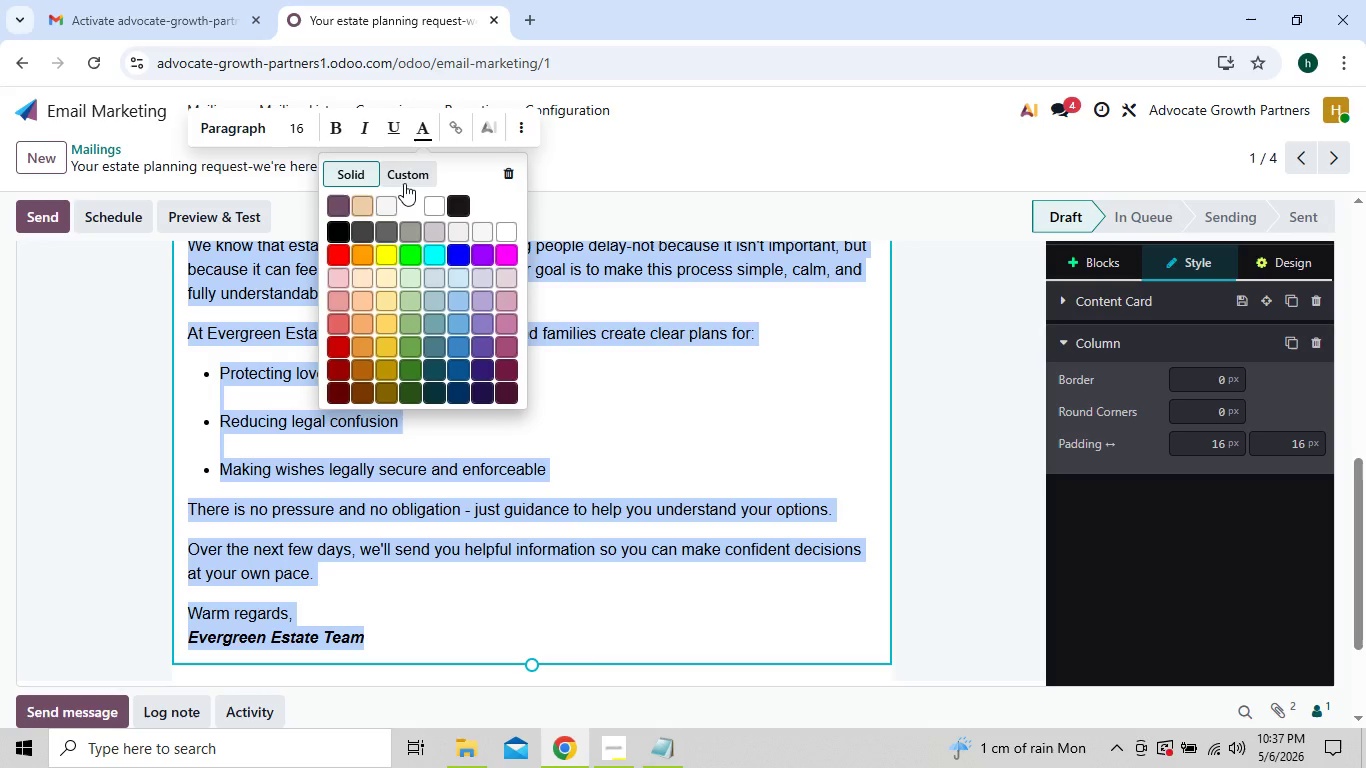 
left_click([408, 176])
 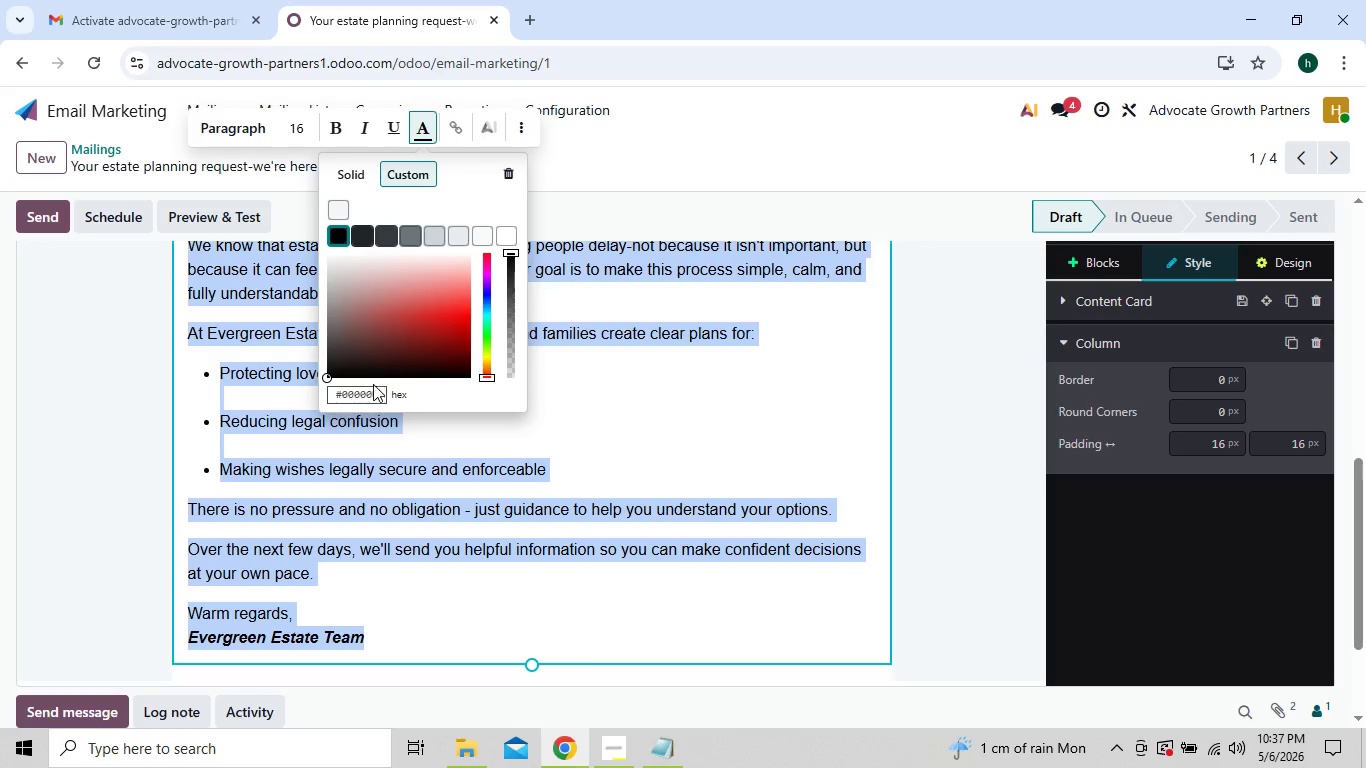 
left_click([370, 392])
 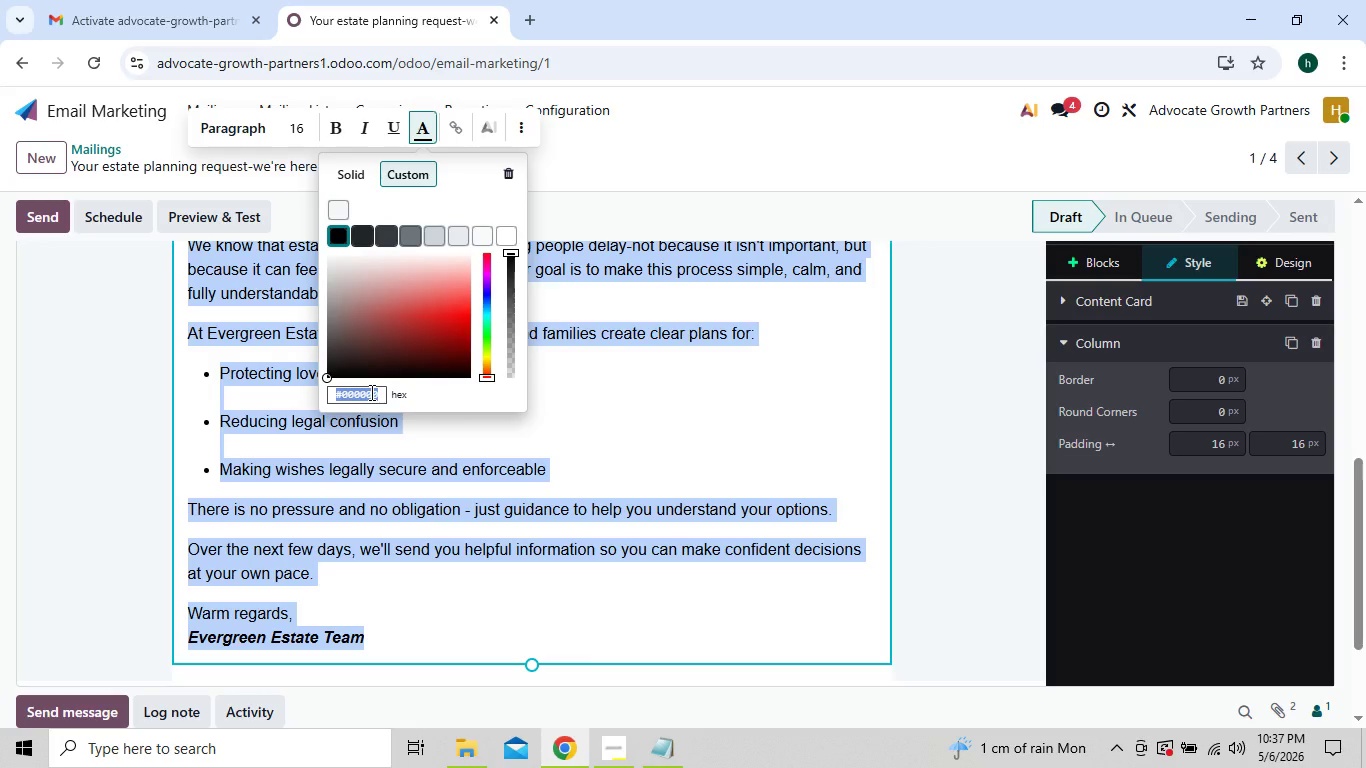 
type(2b2b2b)
 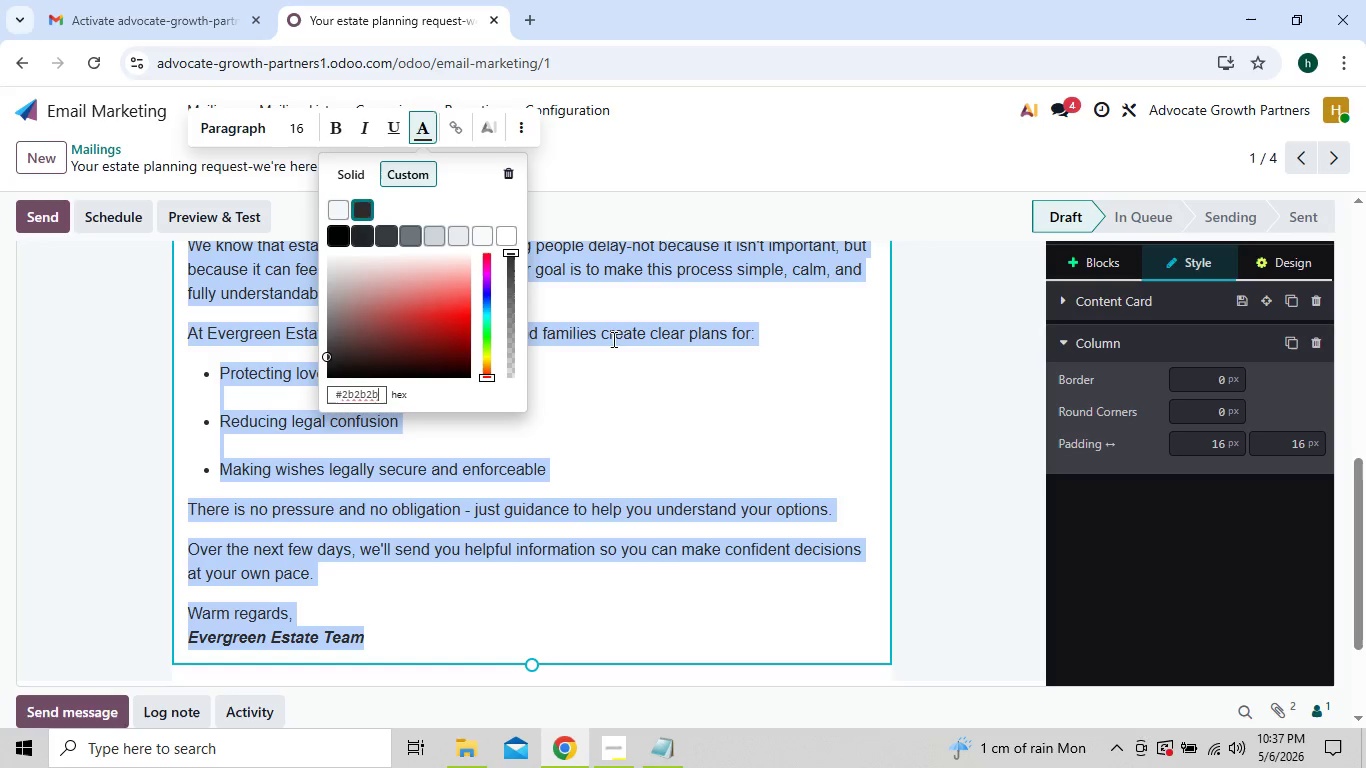 
left_click([678, 404])
 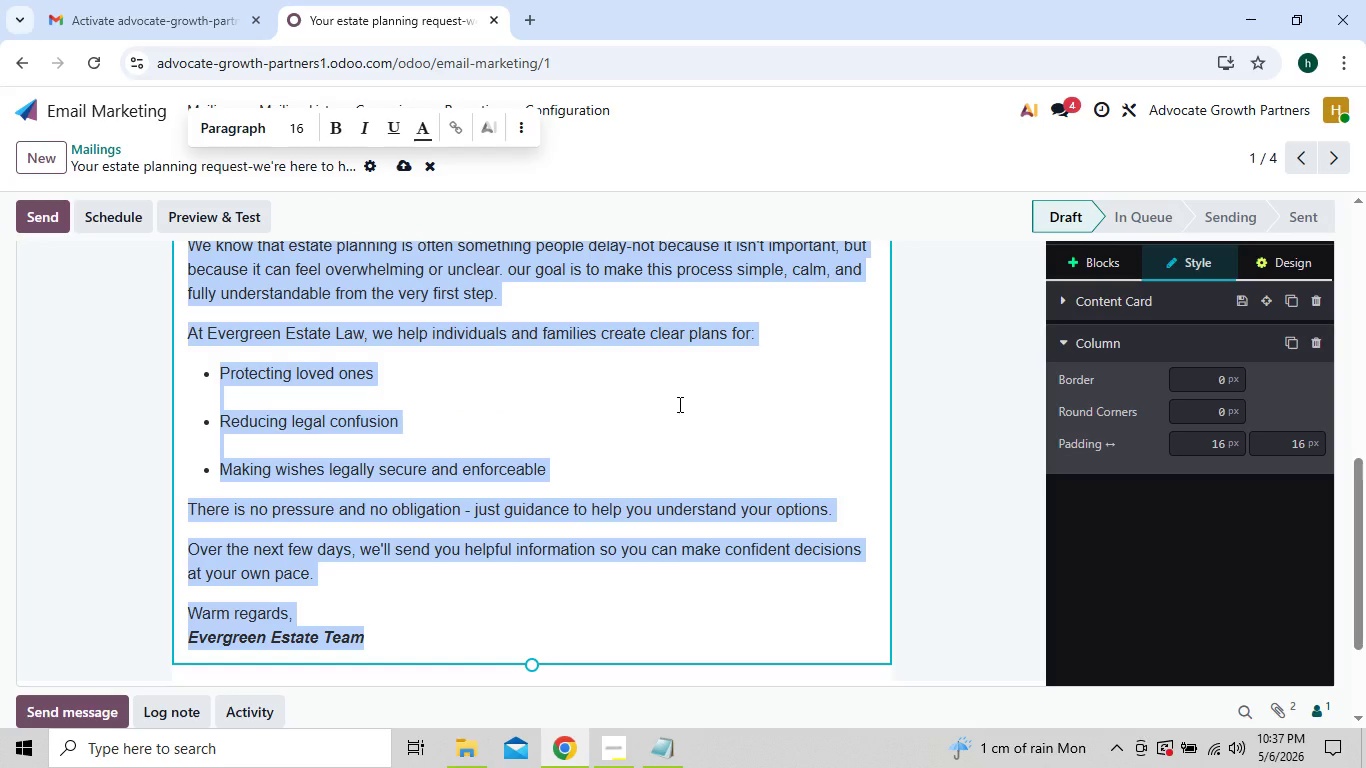 
left_click([678, 404])
 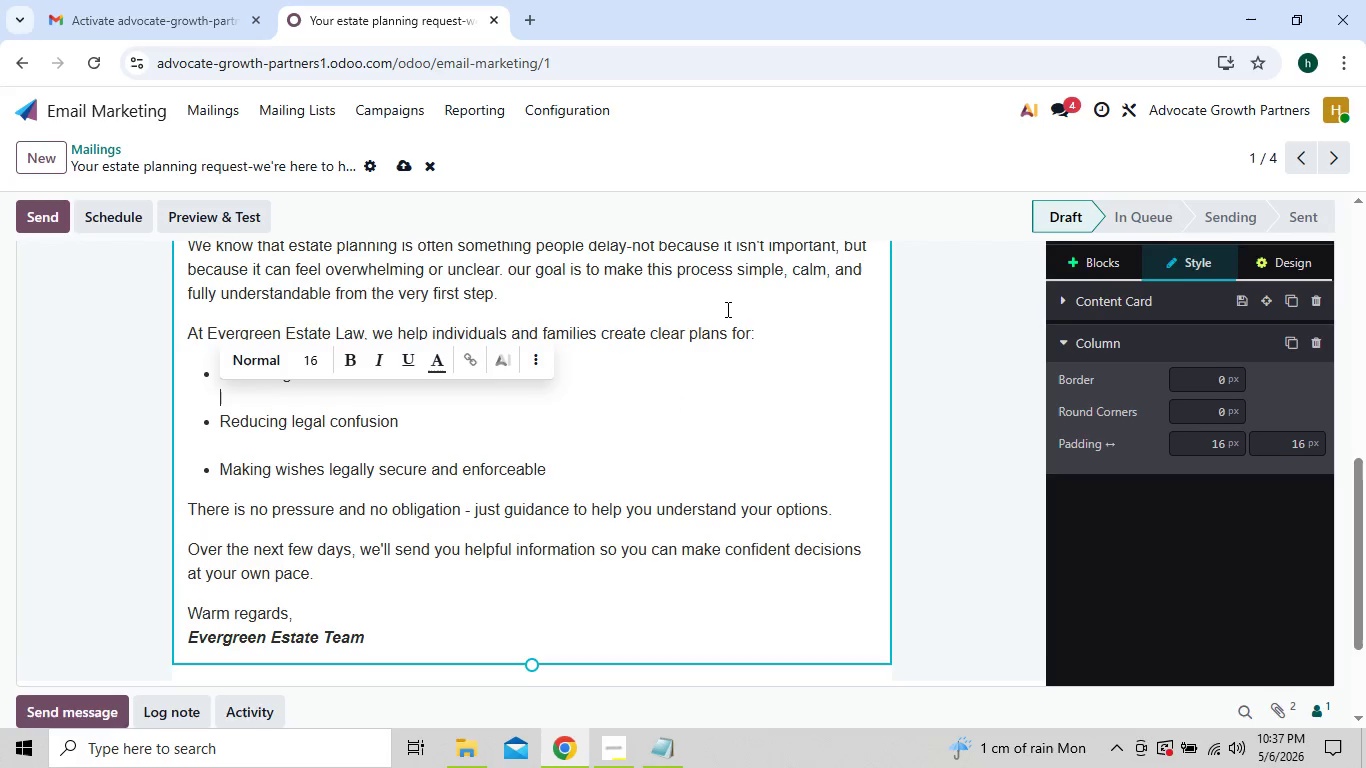 
wait(7.58)
 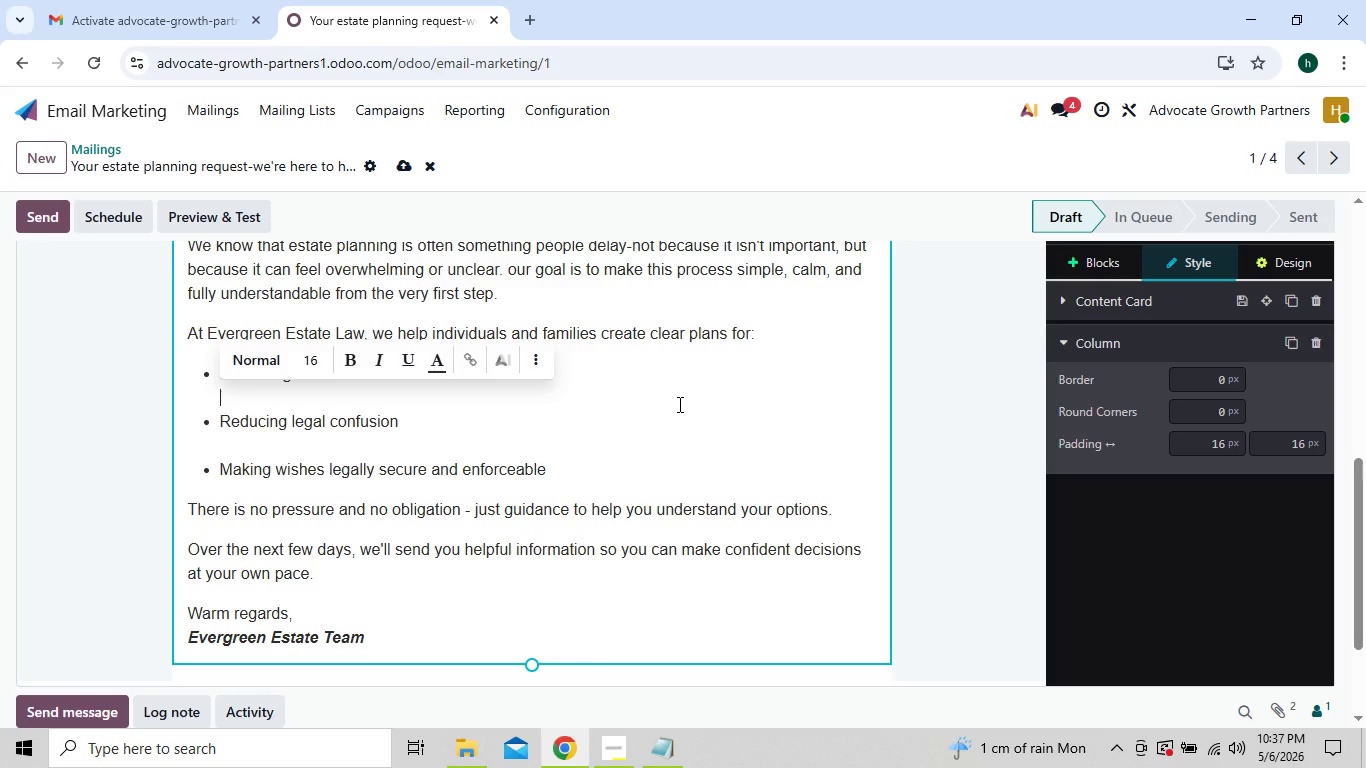 
left_click([618, 527])
 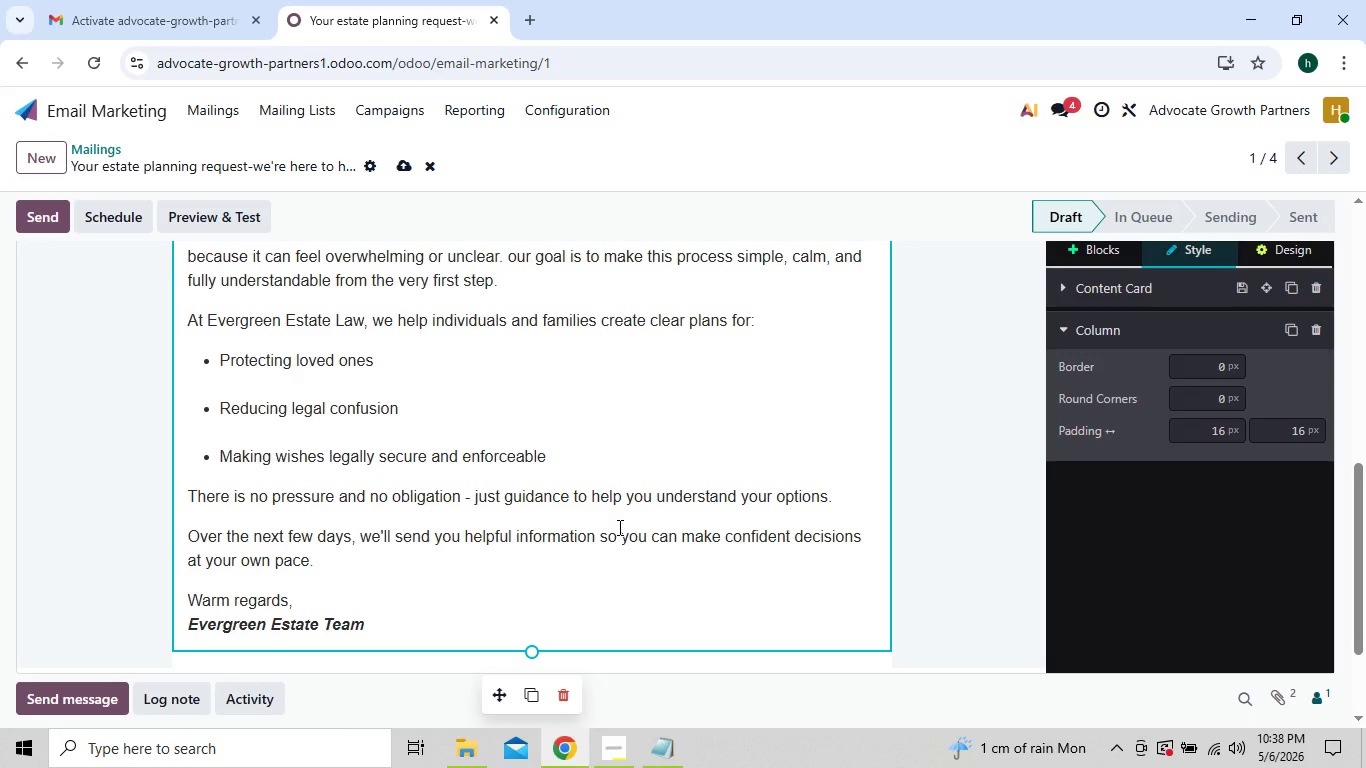 
wait(15.41)
 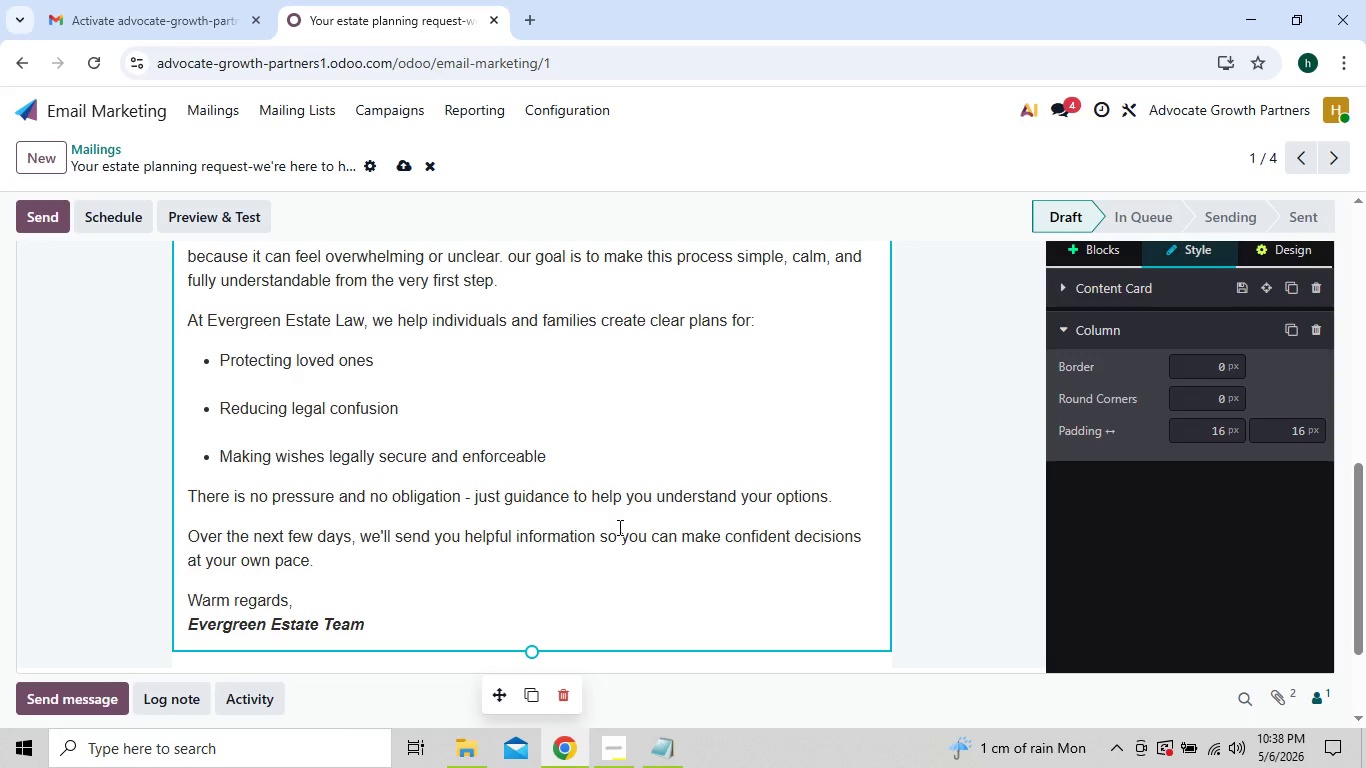 
left_click([226, 108])
 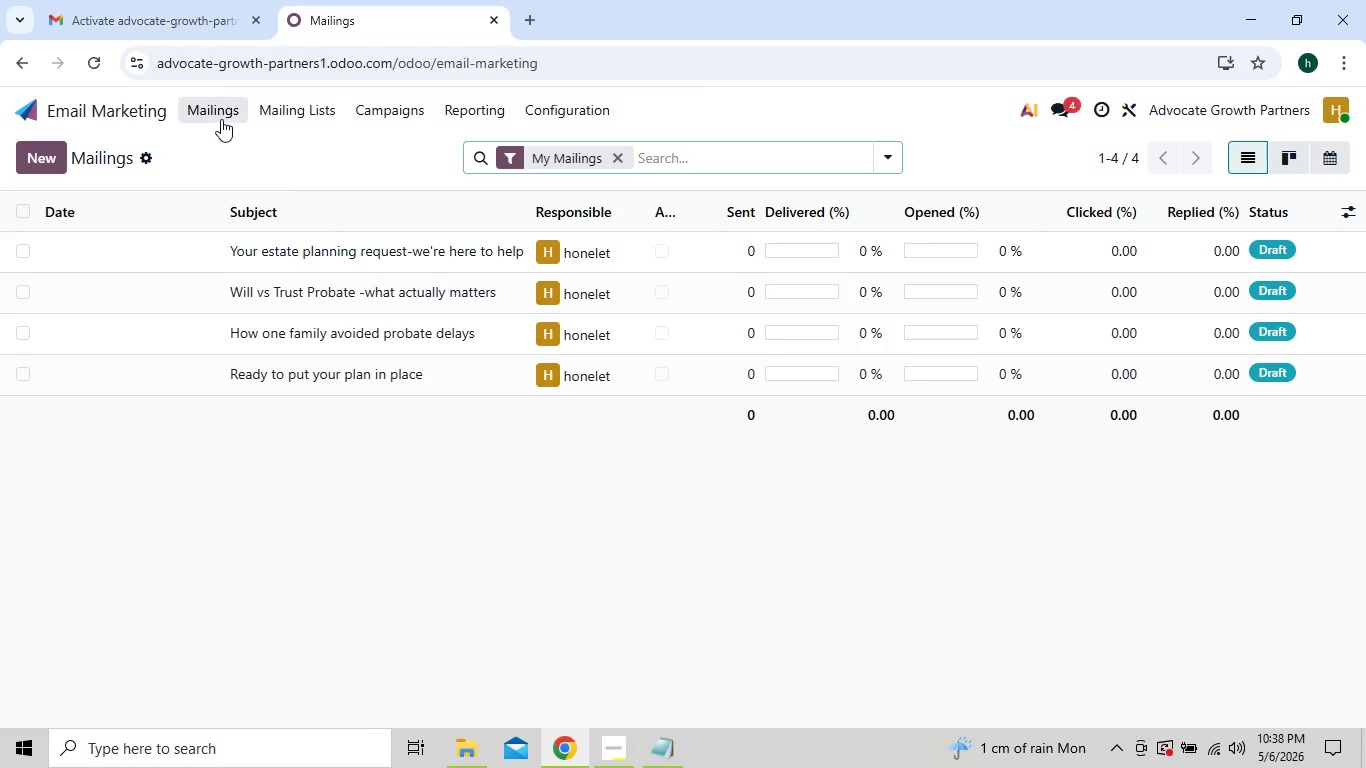 
wait(7.14)
 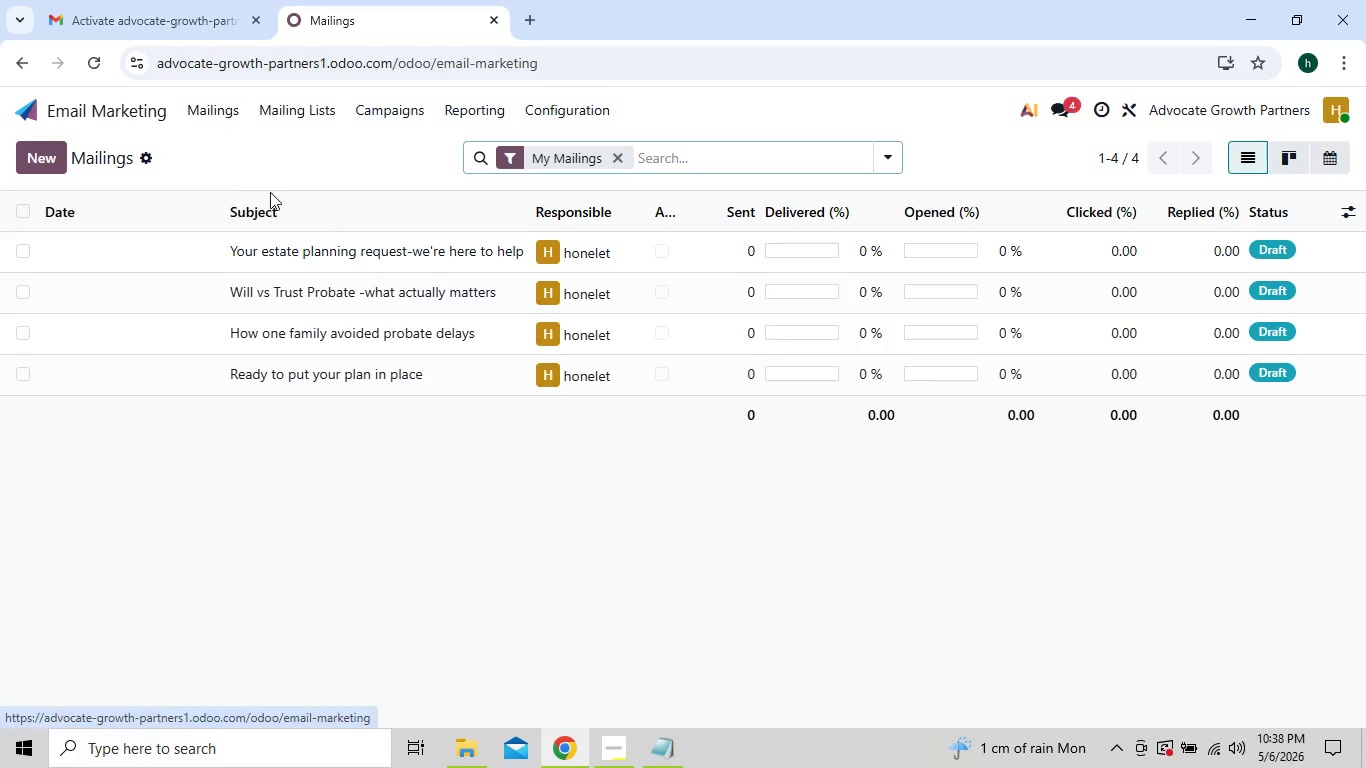 
left_click([316, 245])
 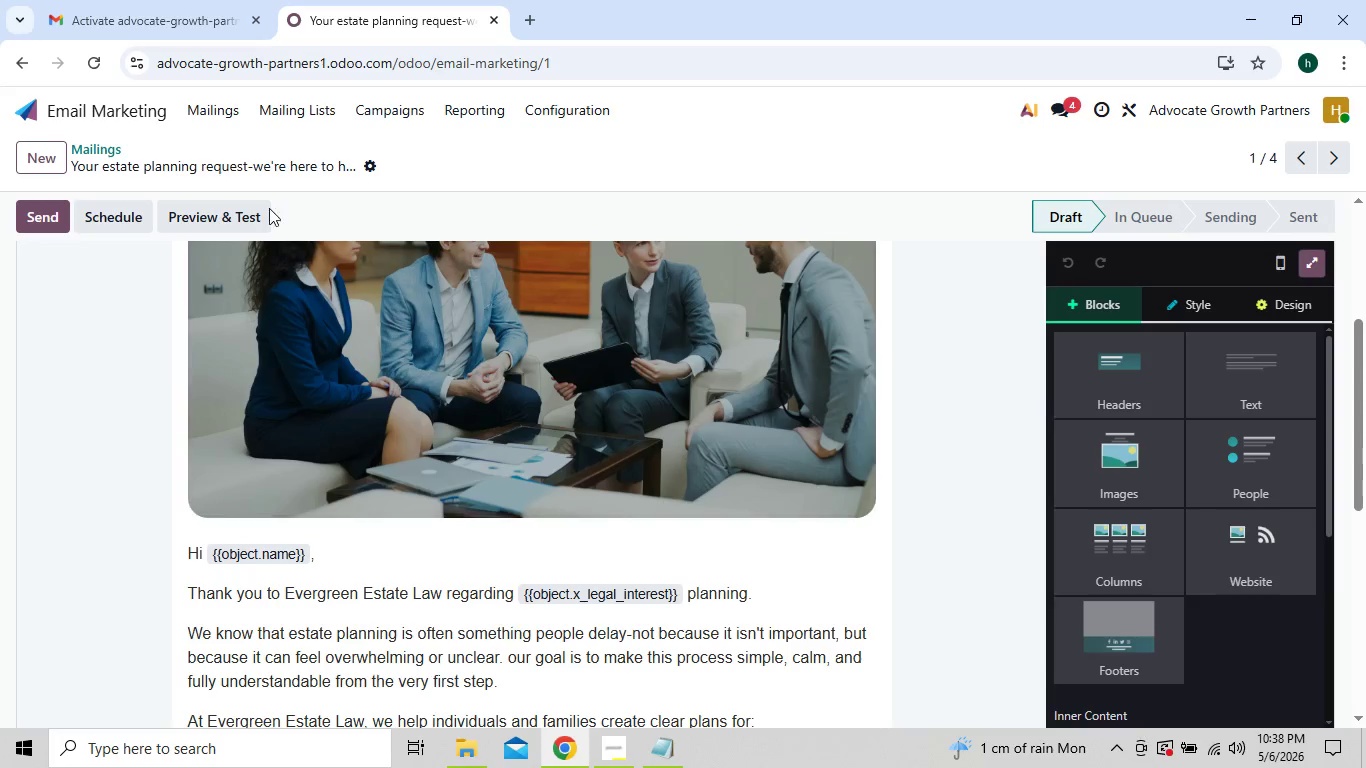 
left_click([216, 115])
 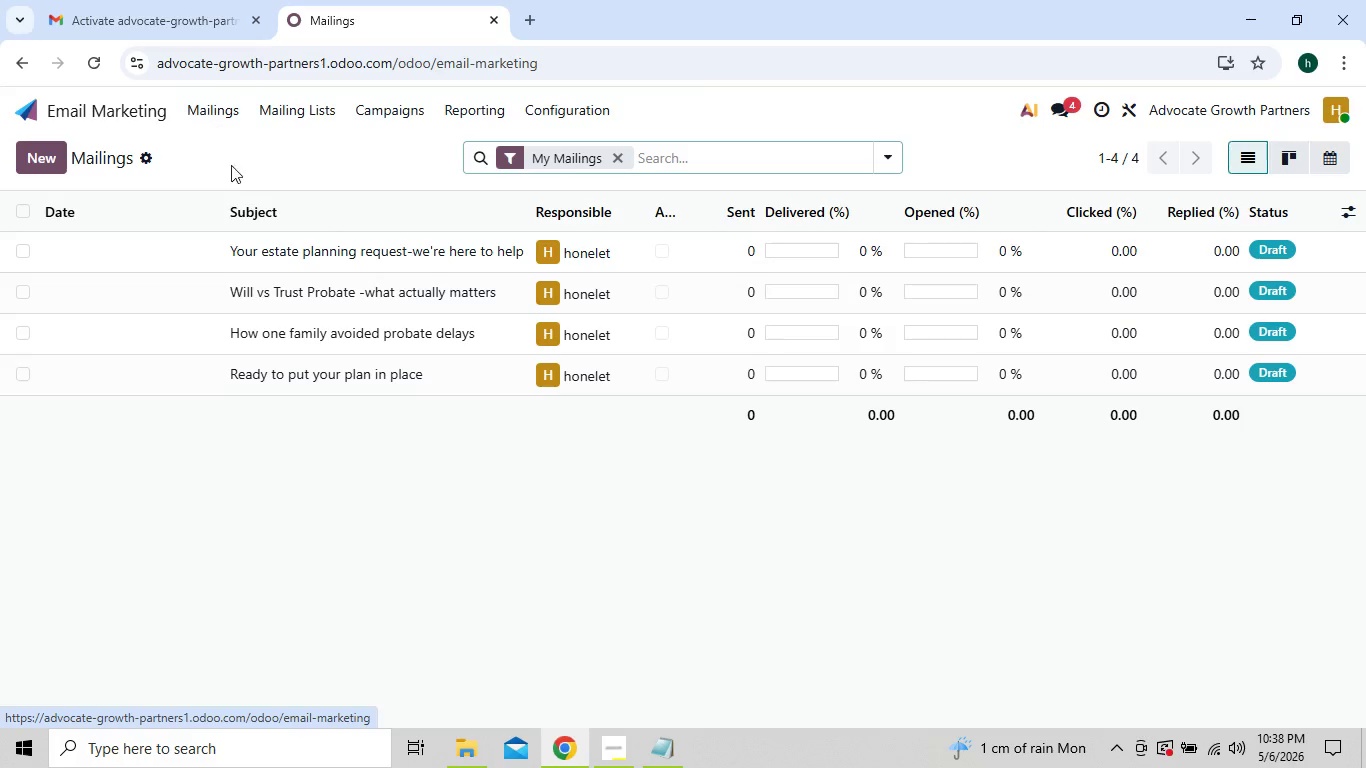 
mouse_move([268, 237])
 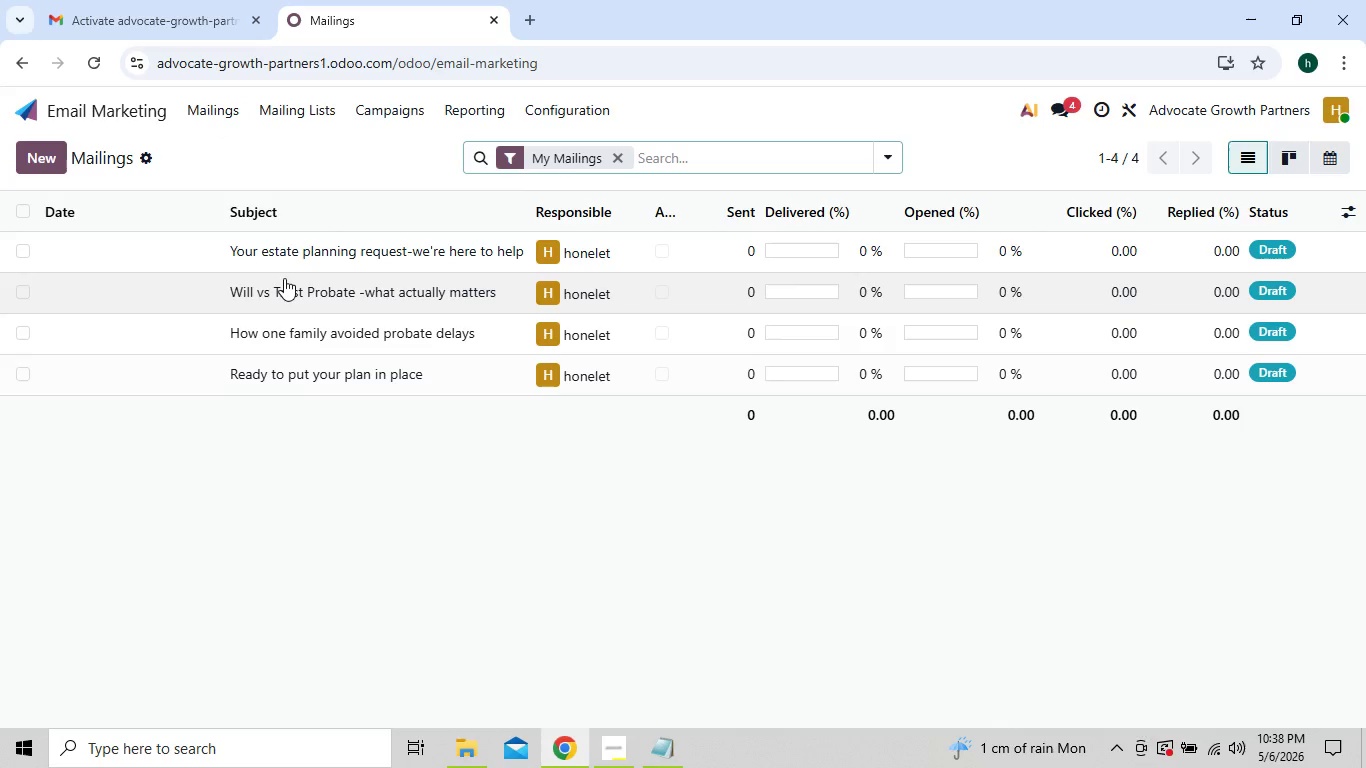 
left_click([284, 278])
 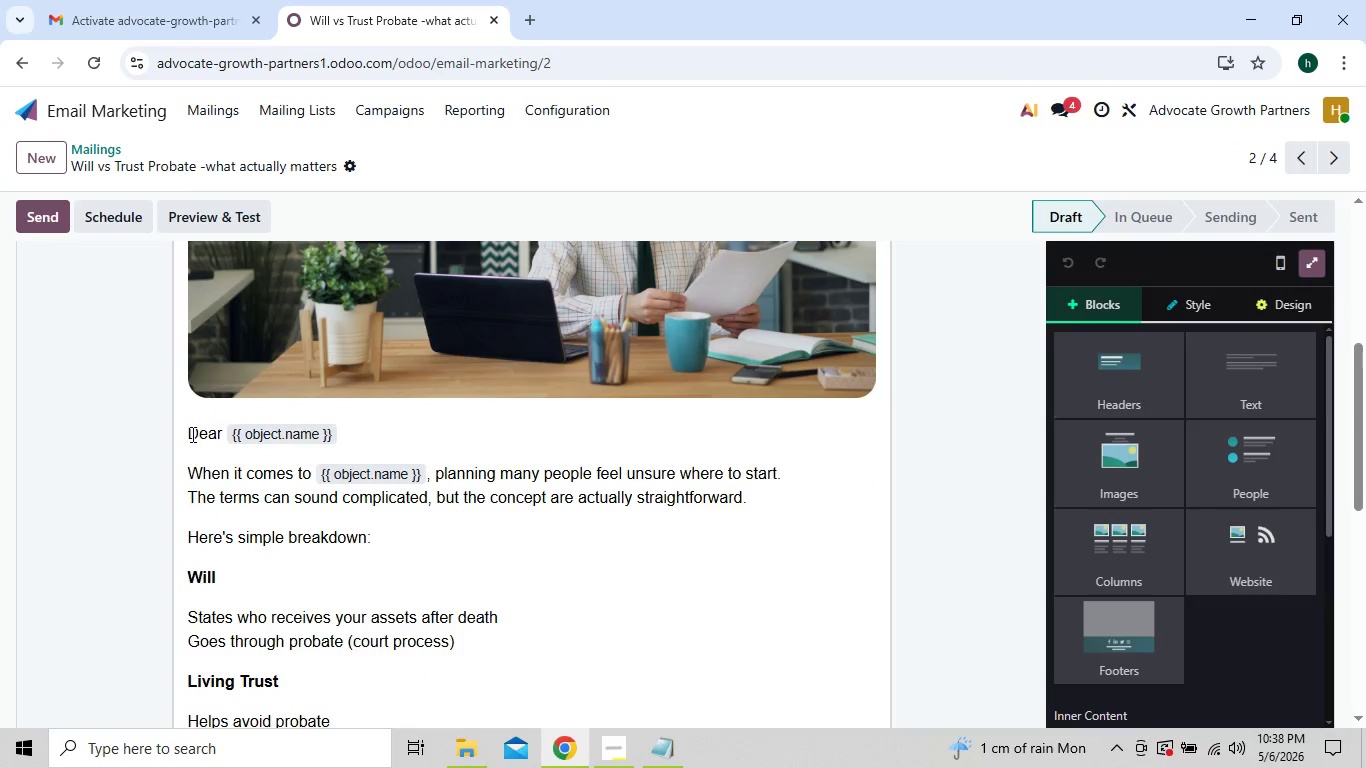 
left_click_drag(start_coordinate=[191, 433], to_coordinate=[625, 474])
 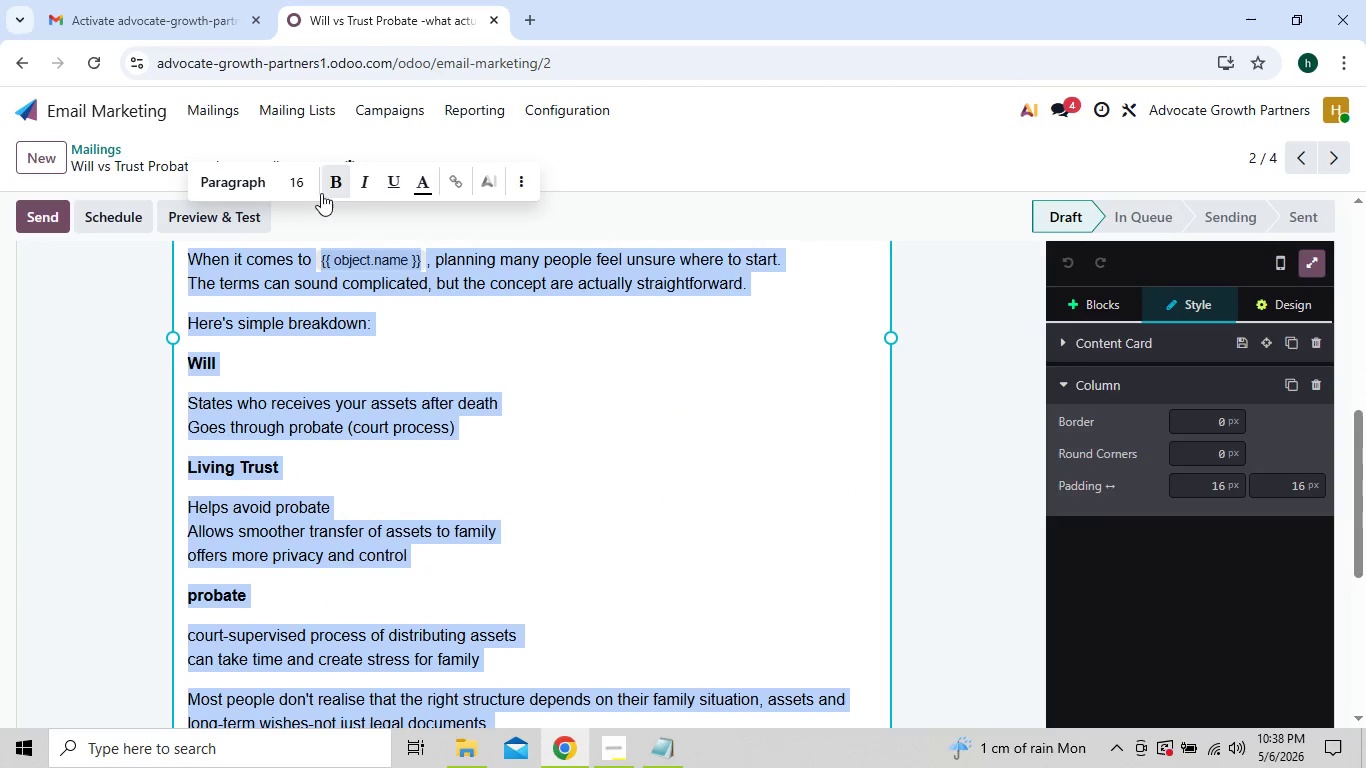 
left_click([418, 187])
 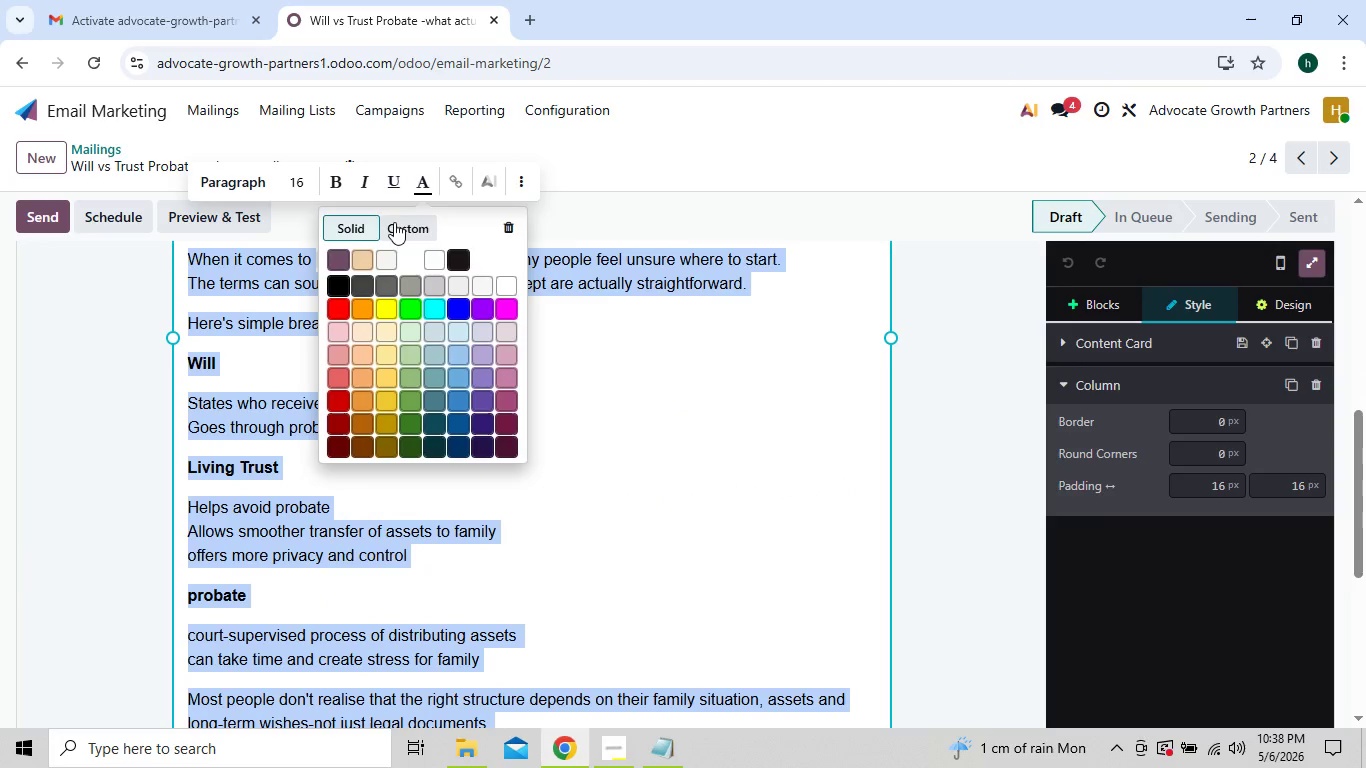 
left_click([394, 225])
 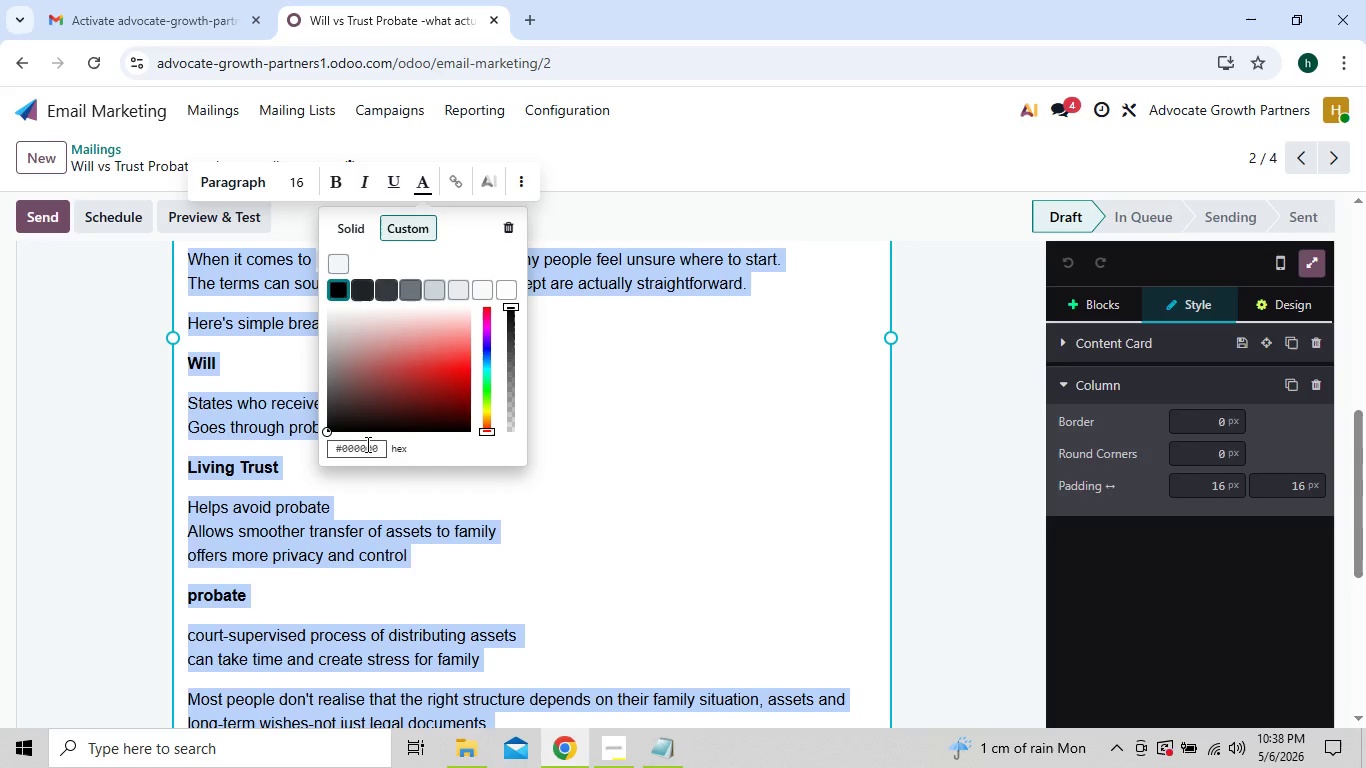 
left_click([366, 445])
 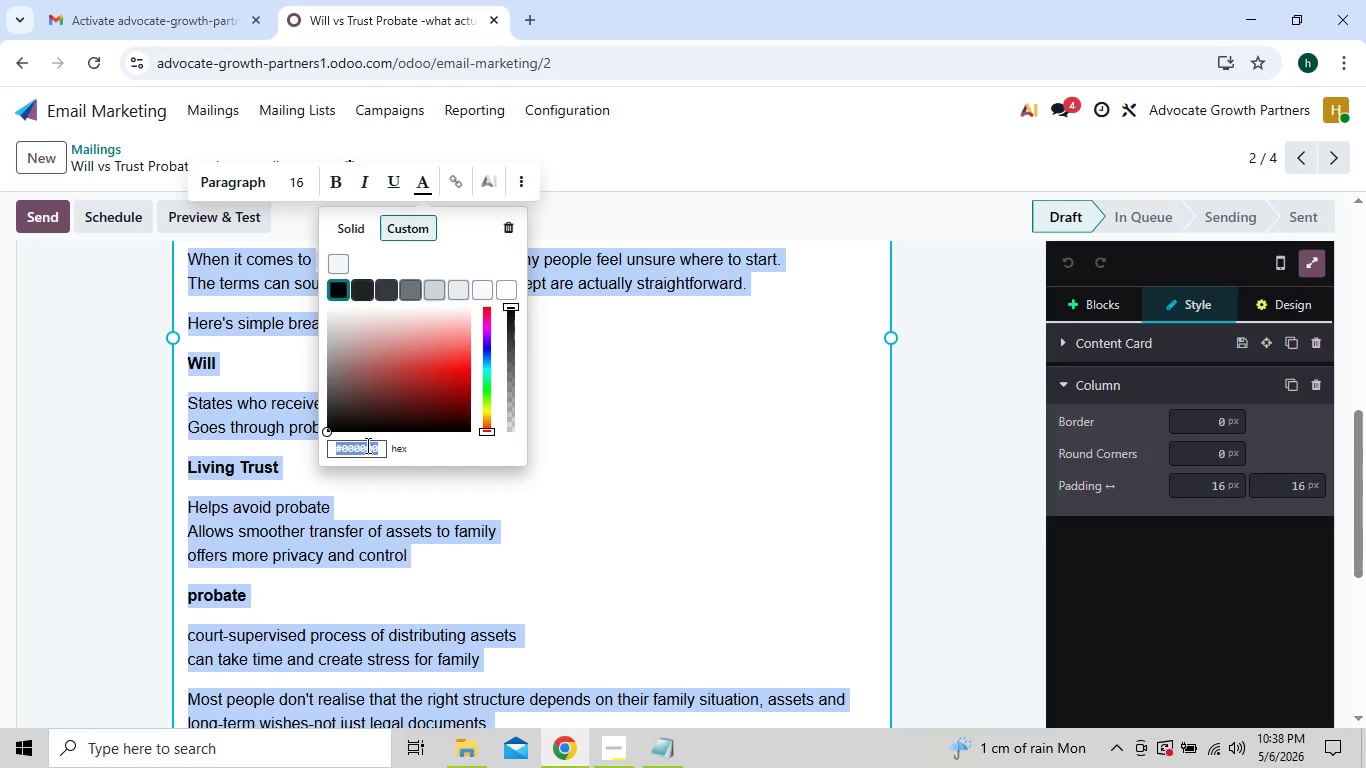 
type(2b2b2b)
 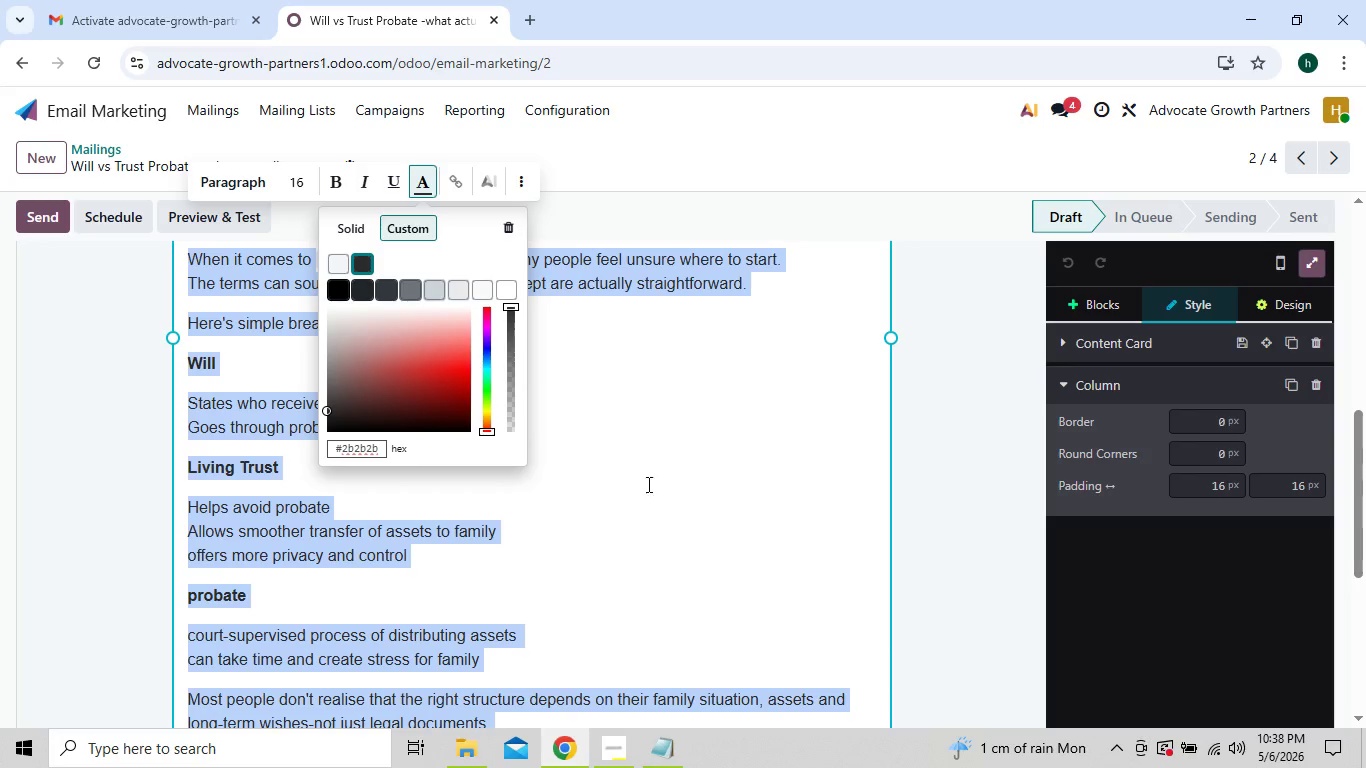 
left_click([661, 484])
 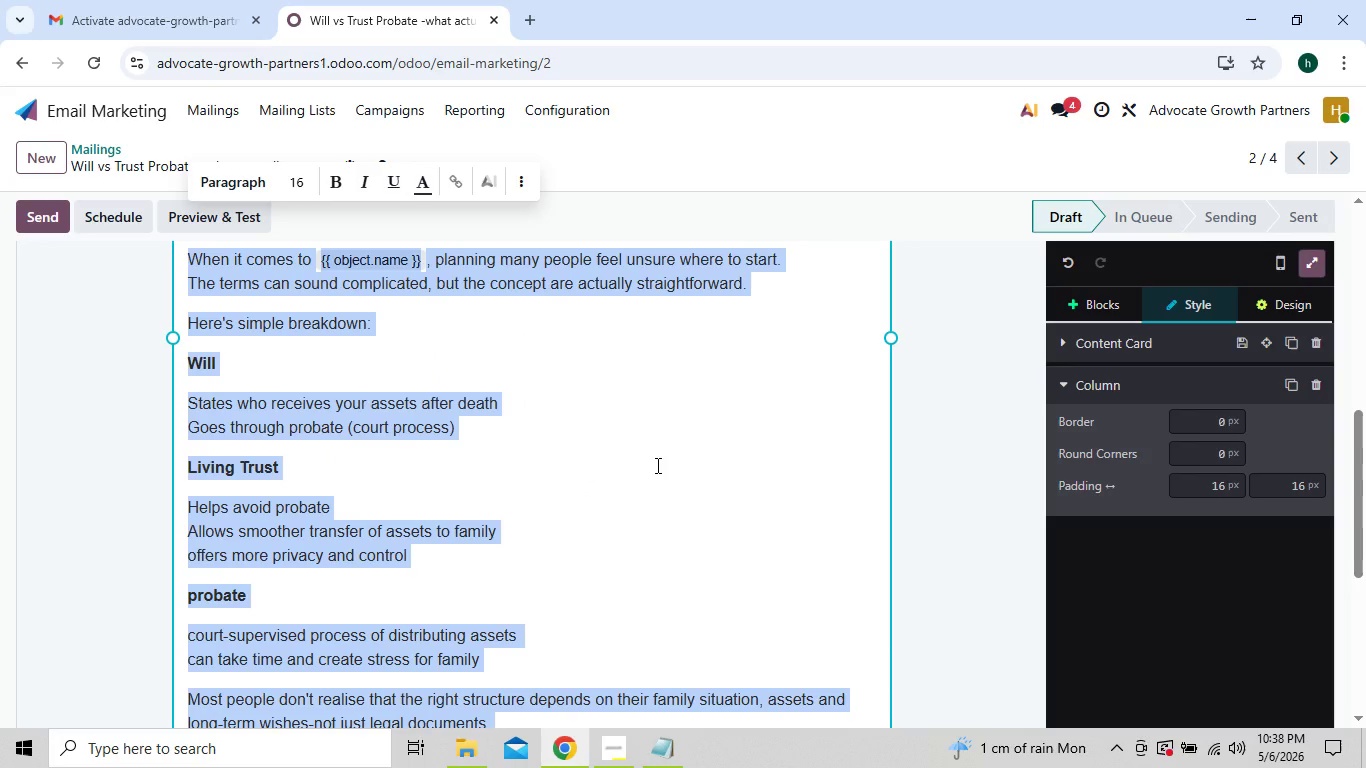 
left_click([656, 432])
 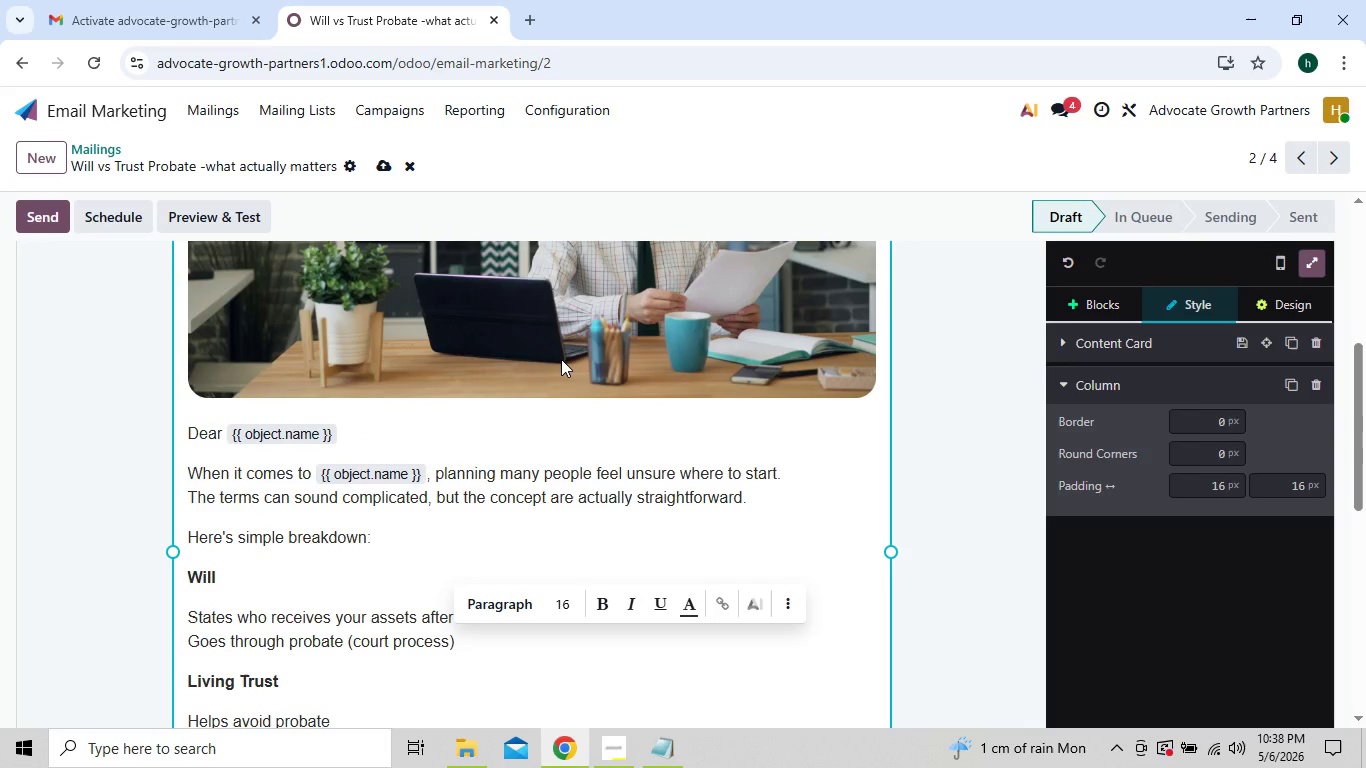 
left_click_drag(start_coordinate=[560, 342], to_coordinate=[560, 300])
 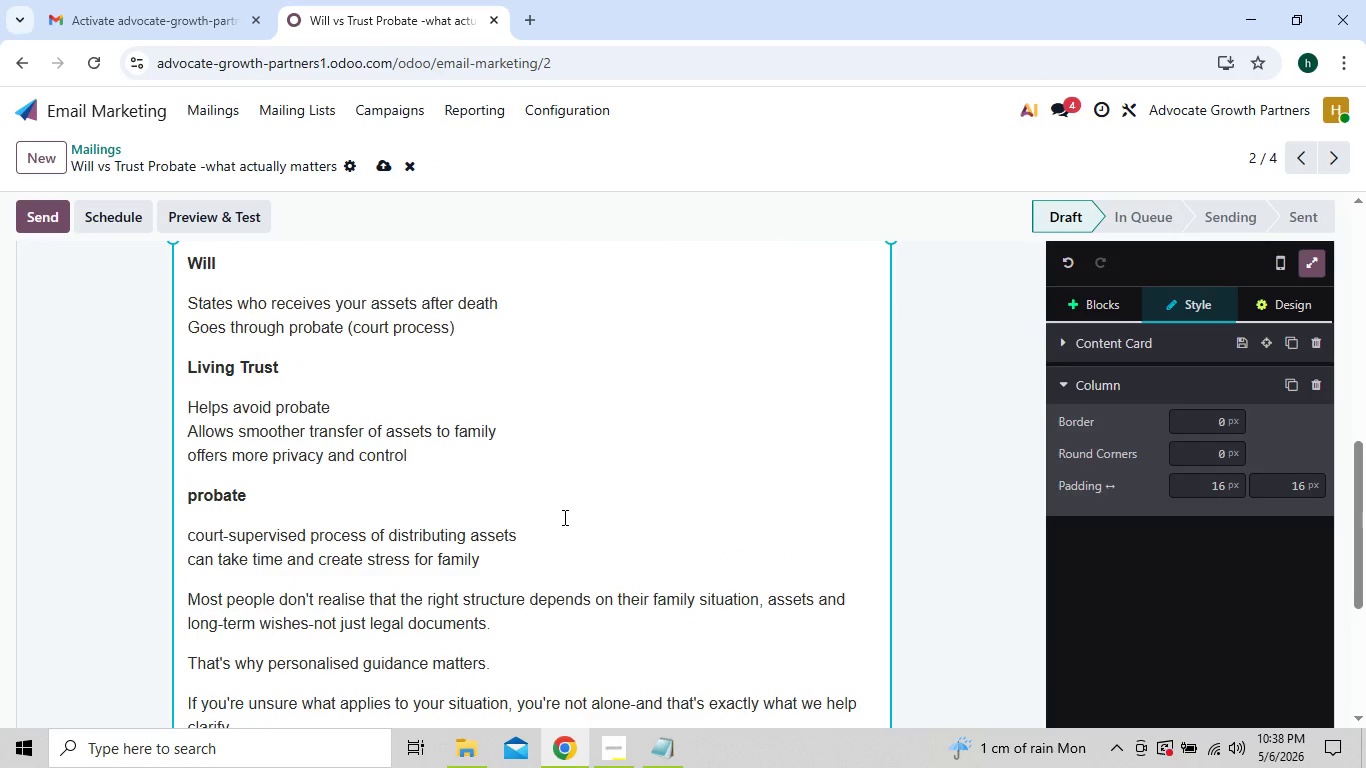 
wait(9.34)
 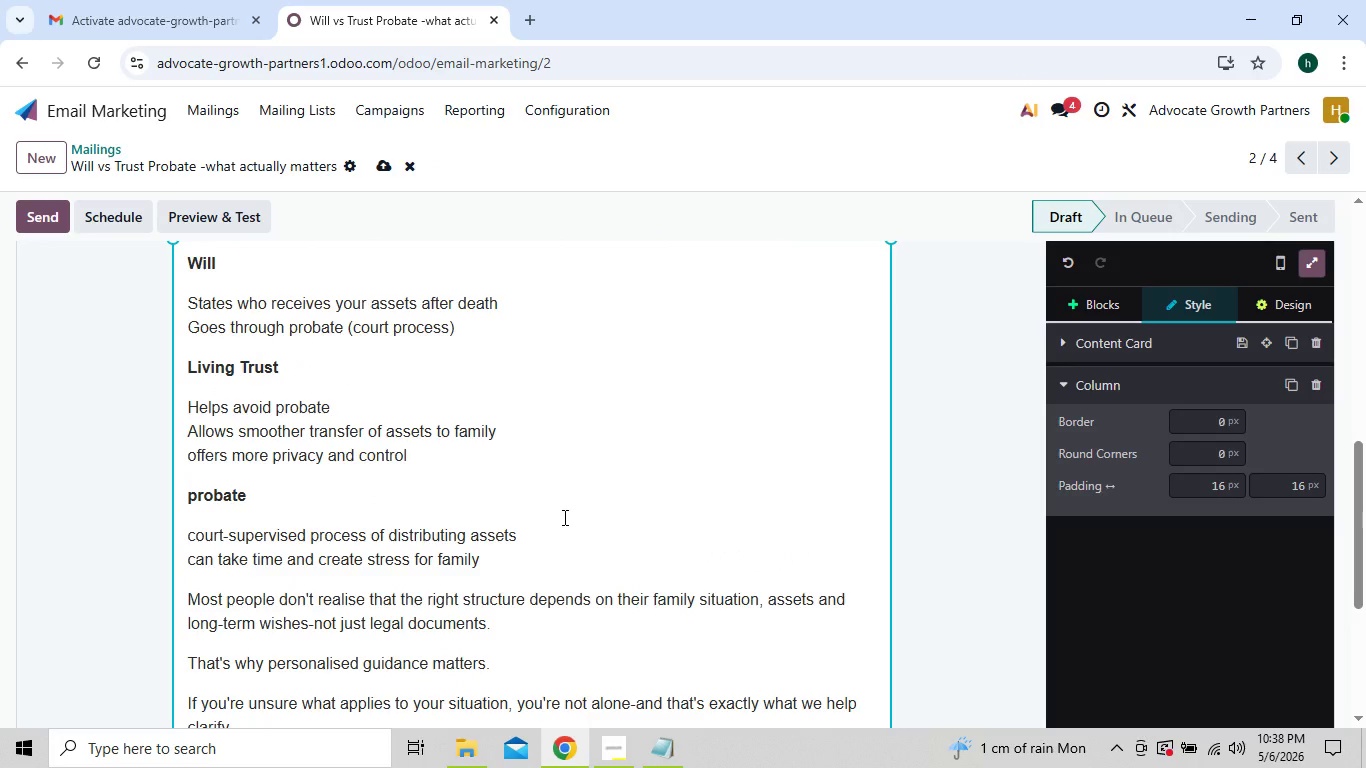 
left_click([384, 160])
 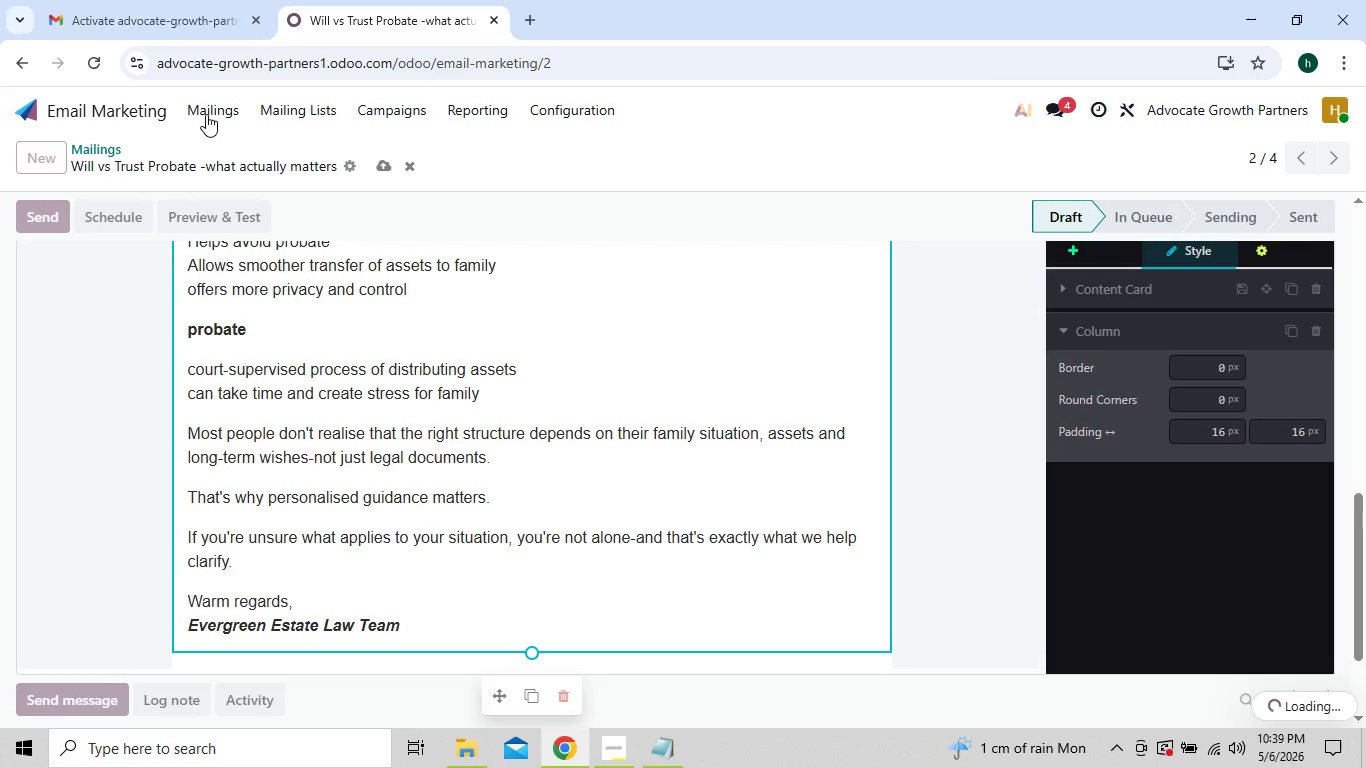 
left_click([204, 111])
 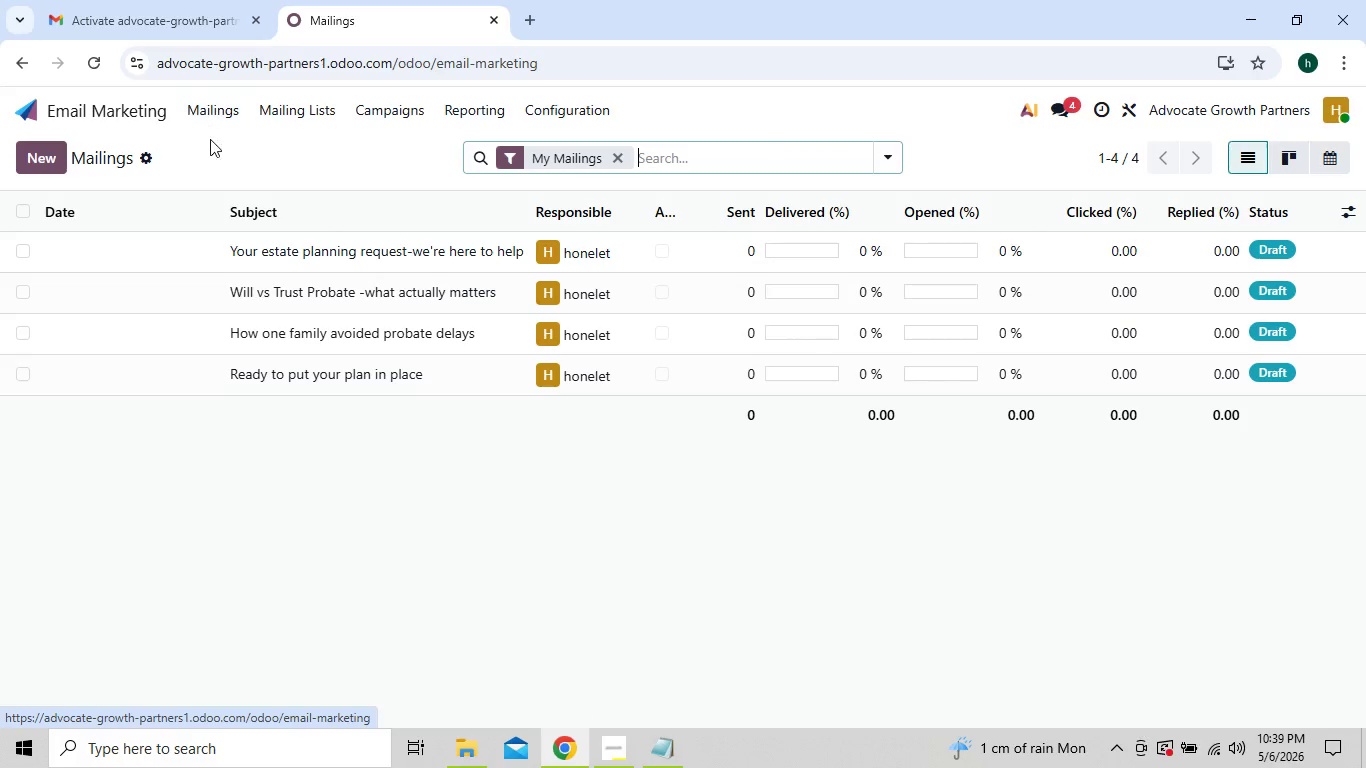 
wait(5.67)
 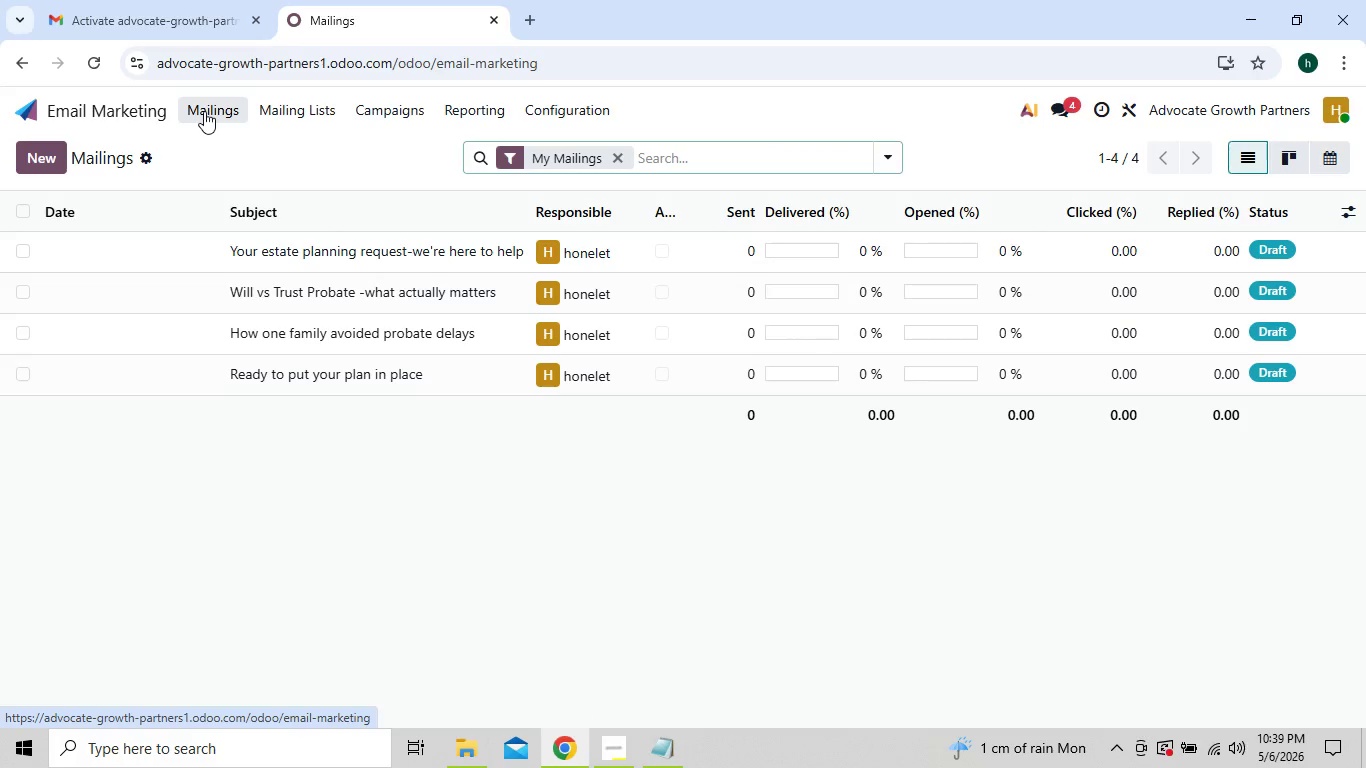 
left_click([291, 331])
 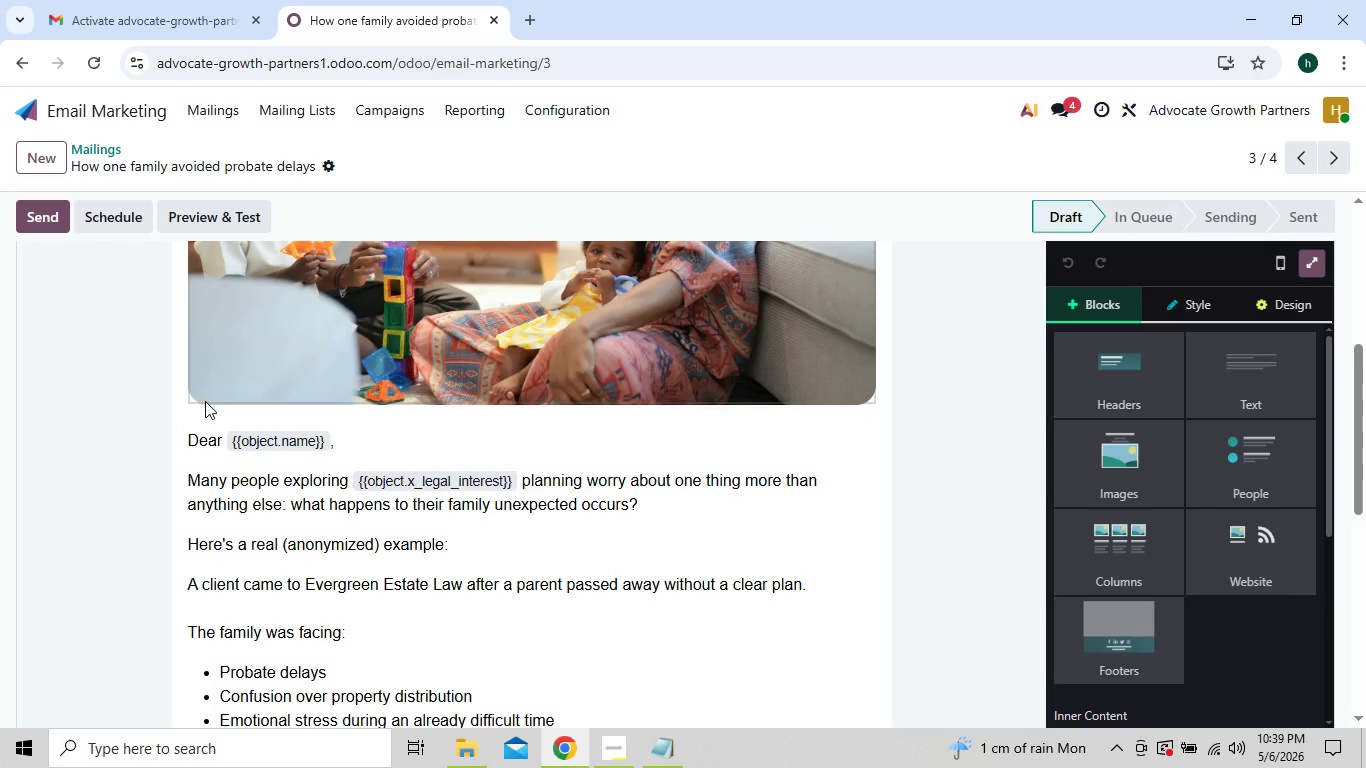 
left_click([188, 435])
 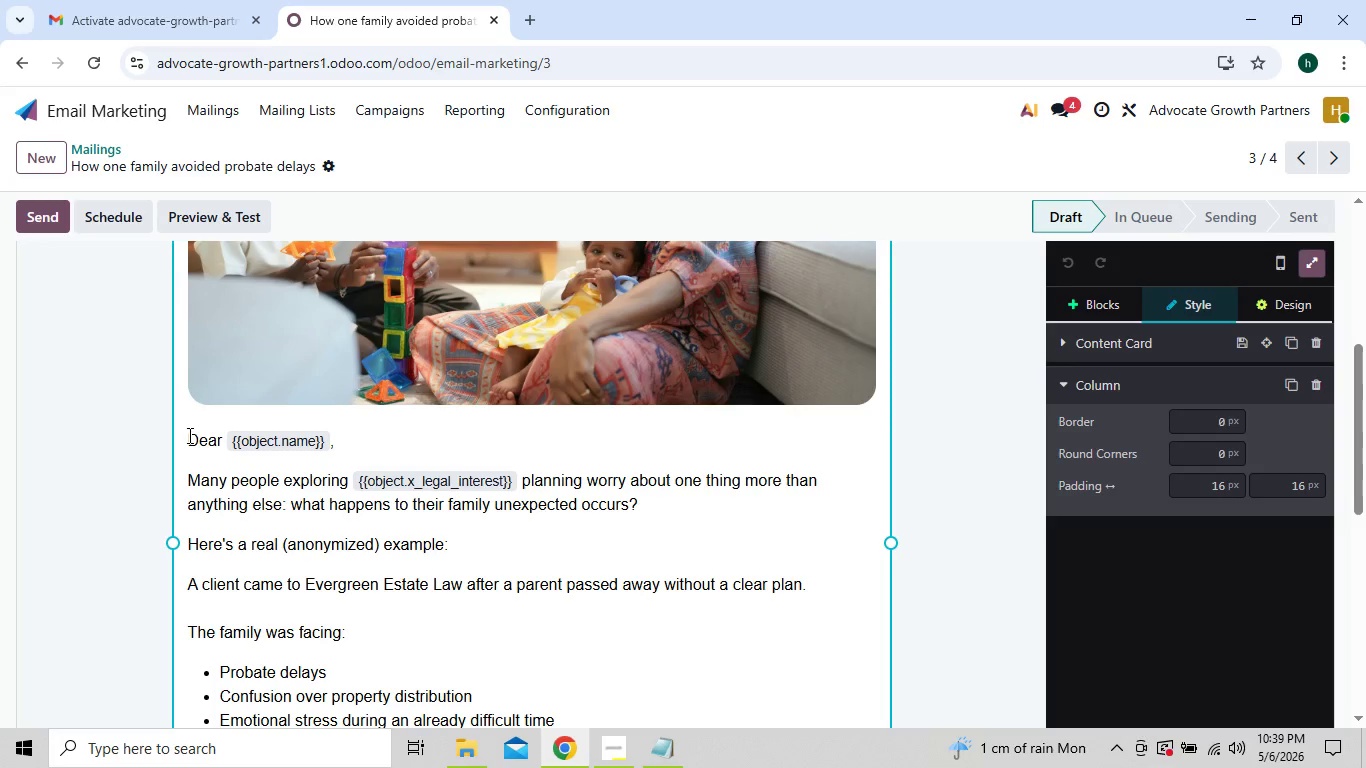 
key(Backspace)
 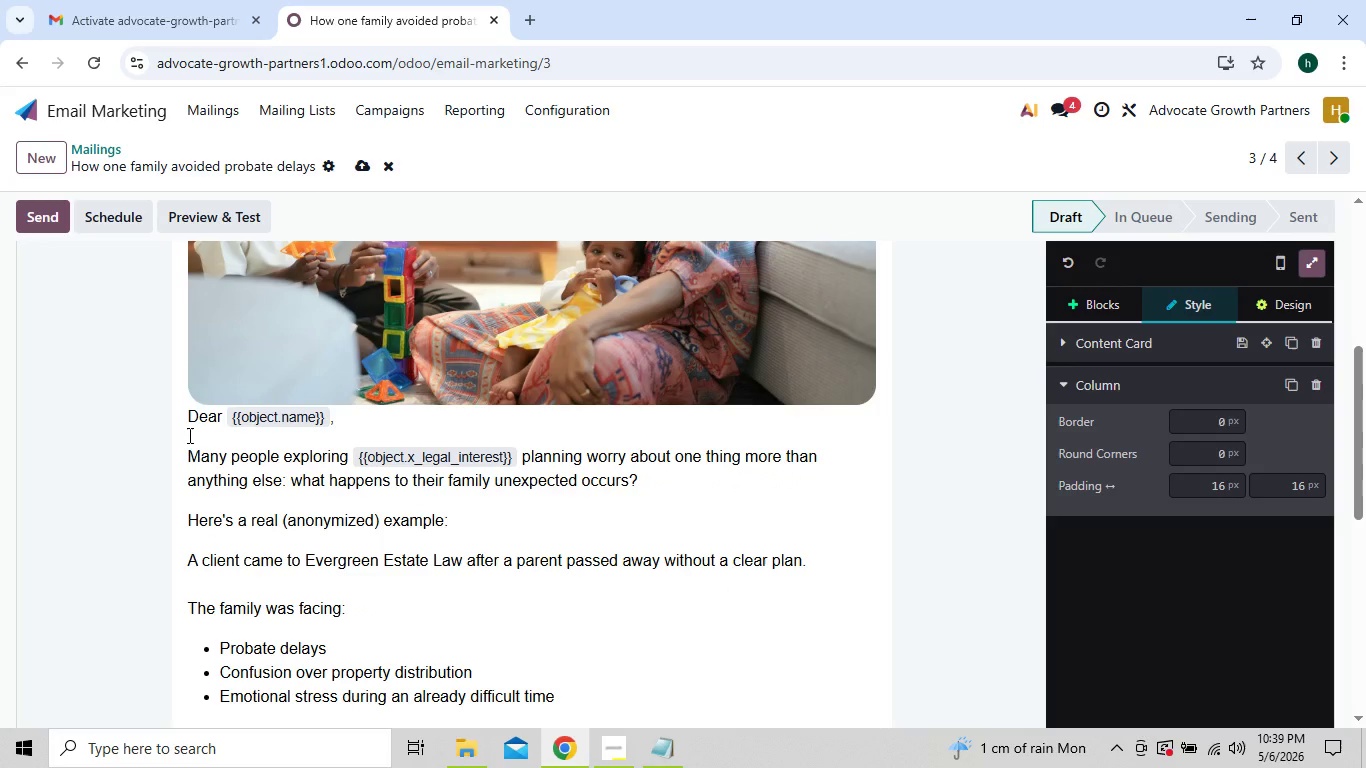 
key(Shift+Enter)
 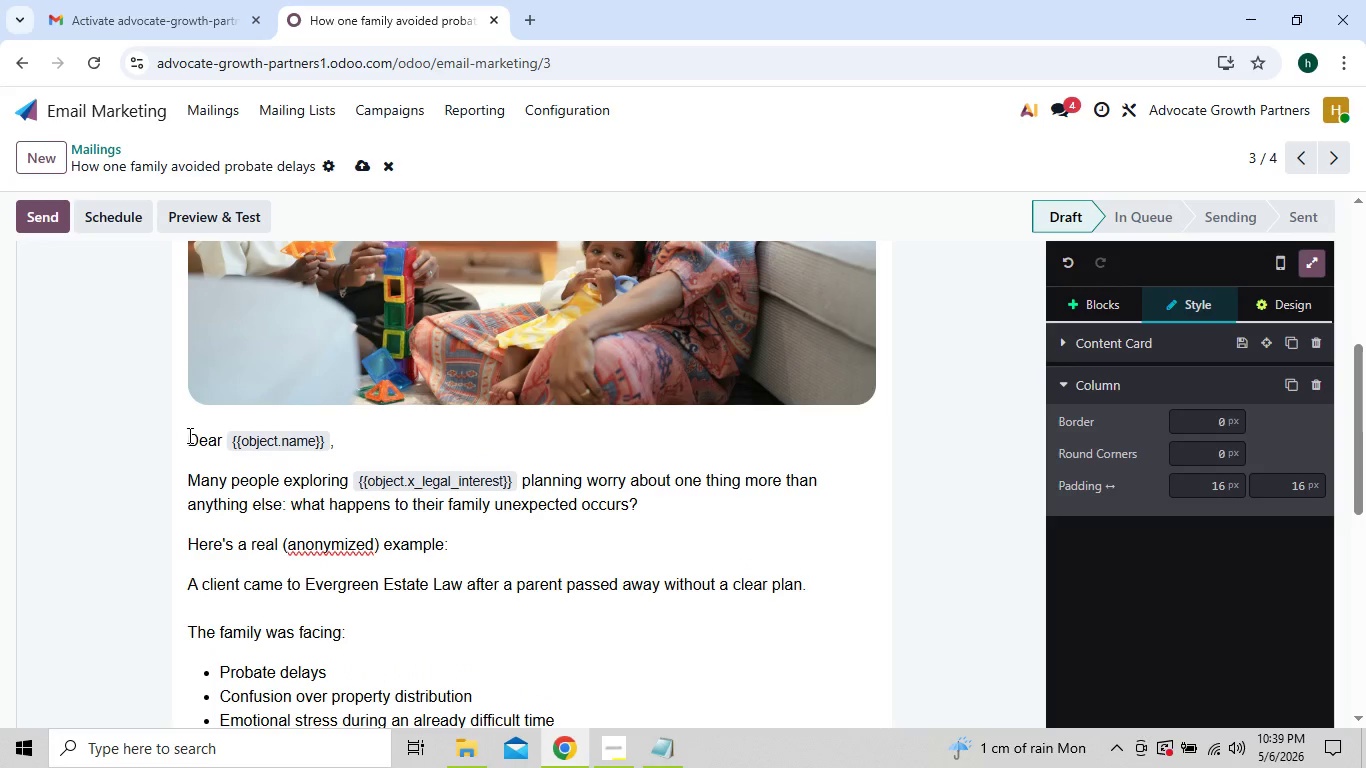 
left_click_drag(start_coordinate=[188, 435], to_coordinate=[755, 669])
 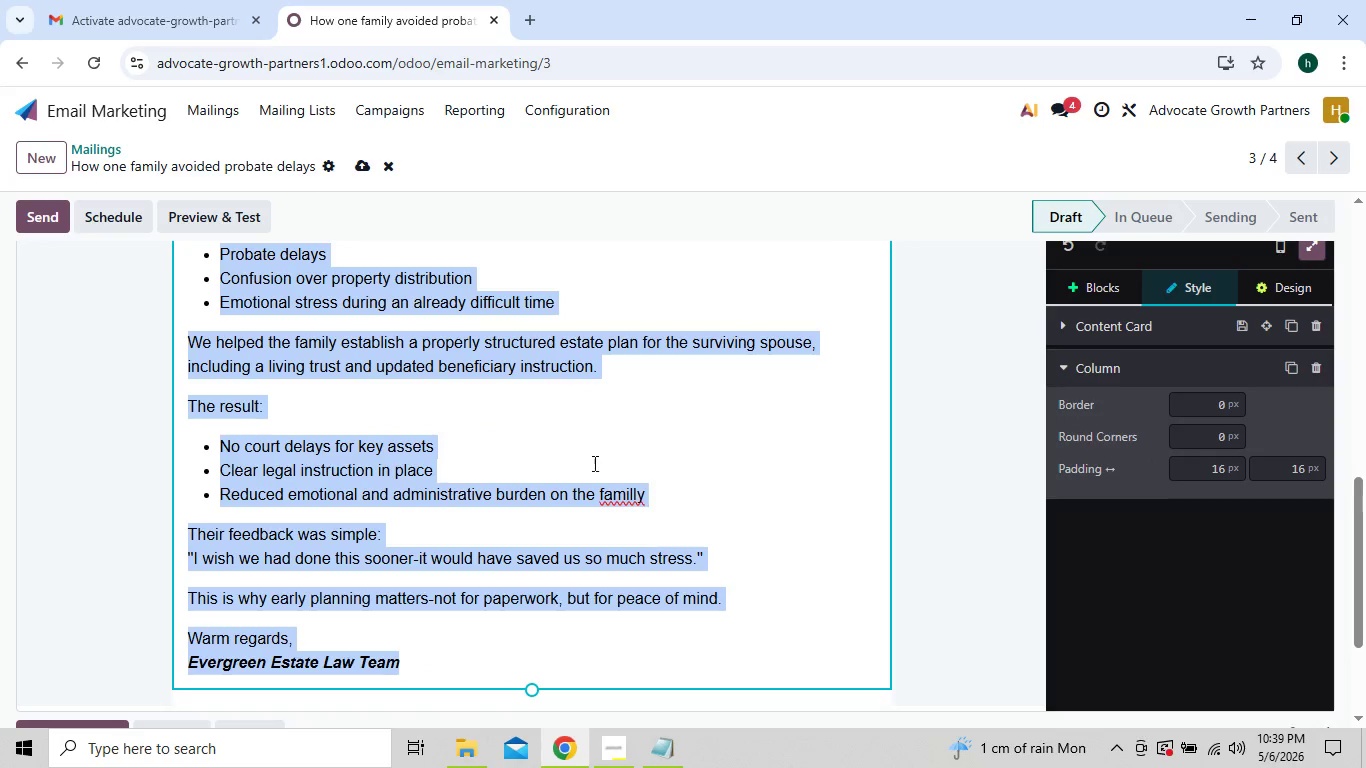 
mouse_move([534, 375])
 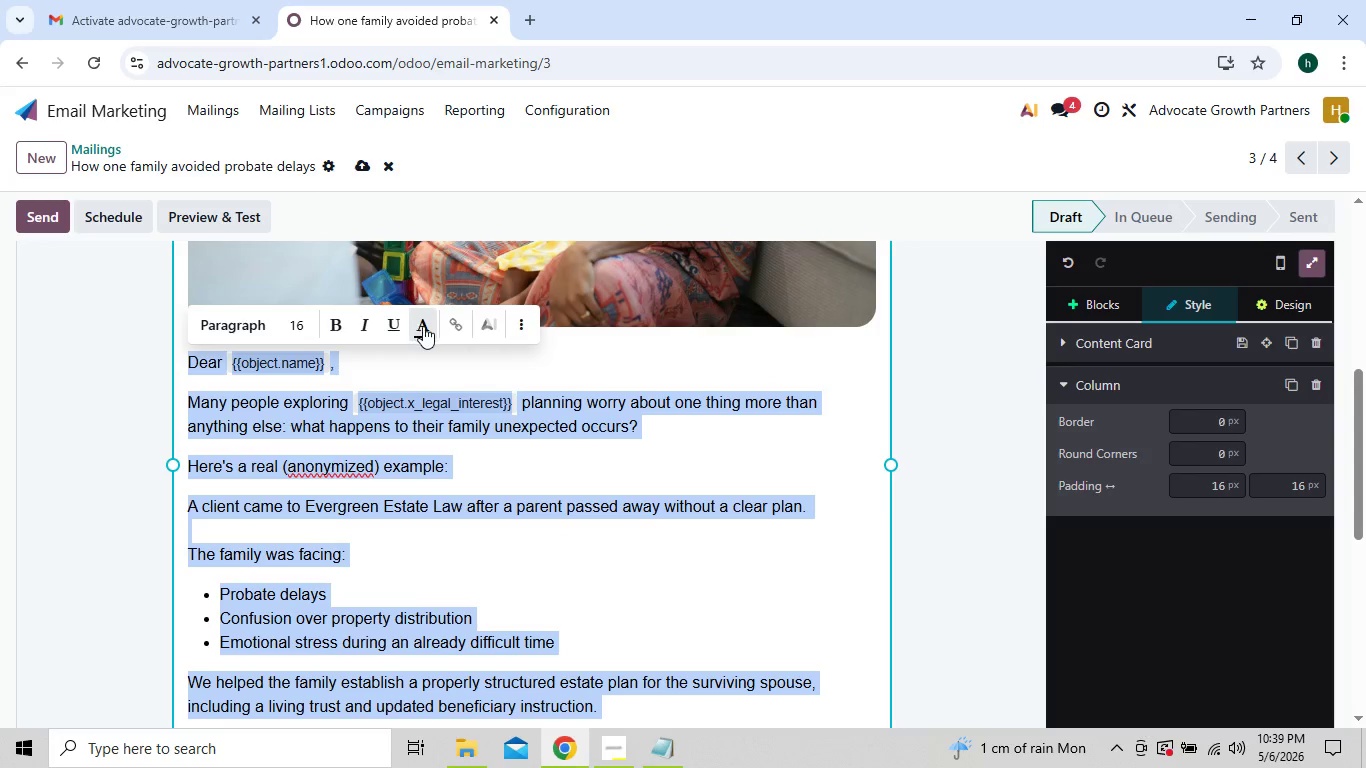 
left_click([423, 327])
 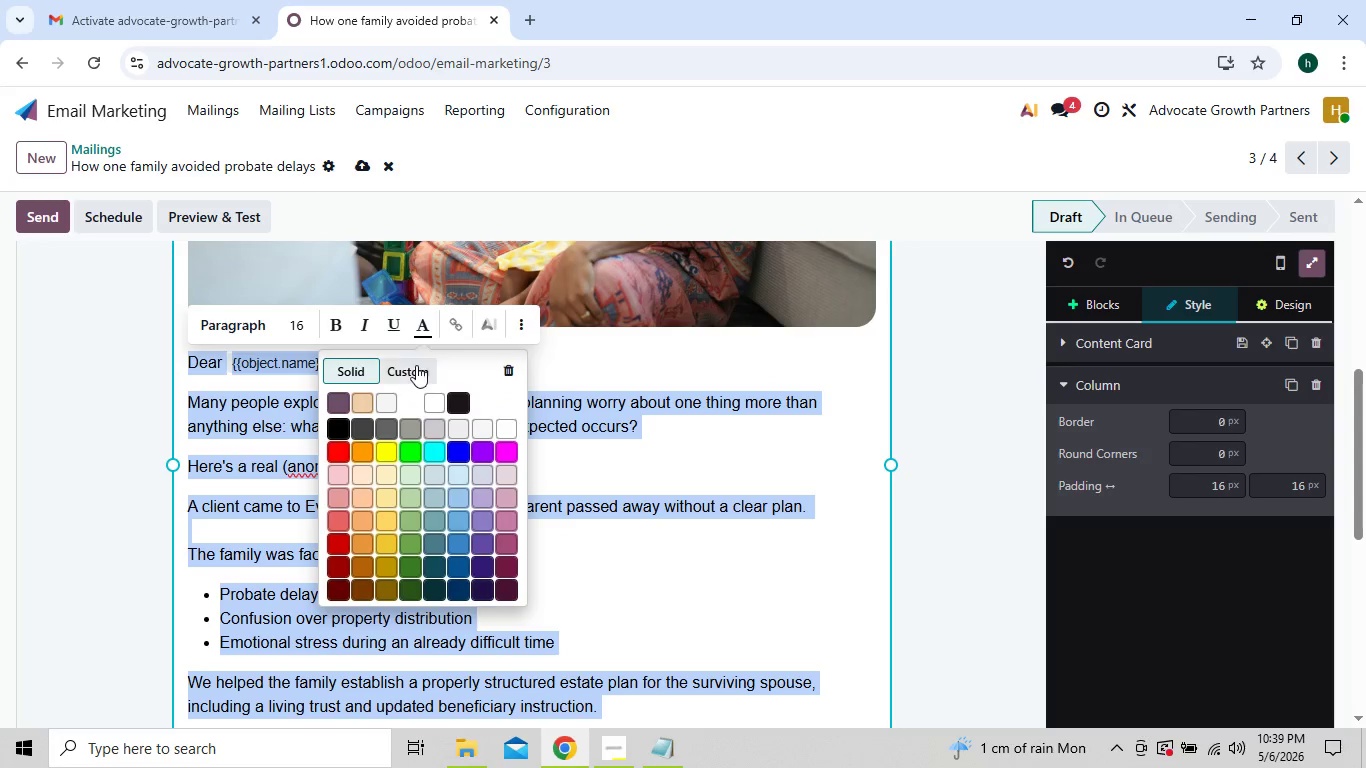 
left_click([416, 366])
 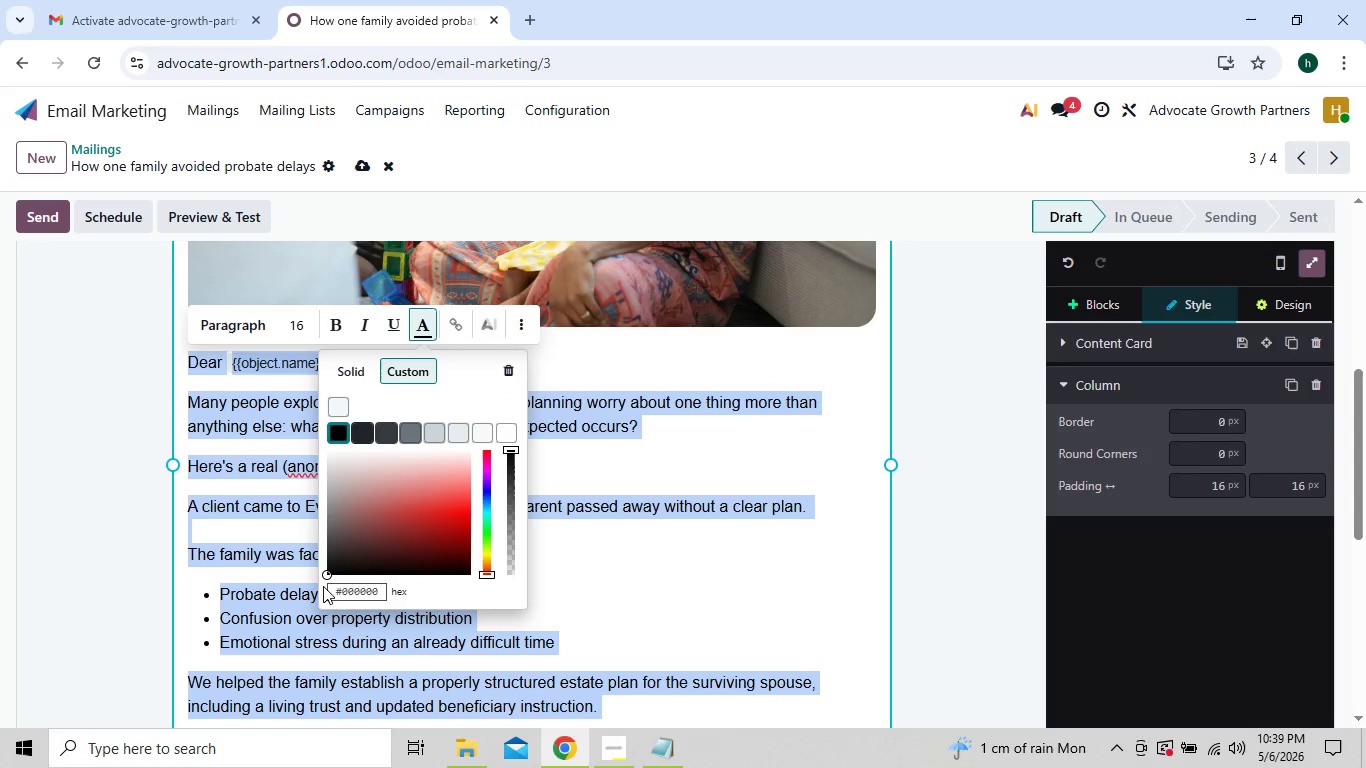 
left_click([364, 596])
 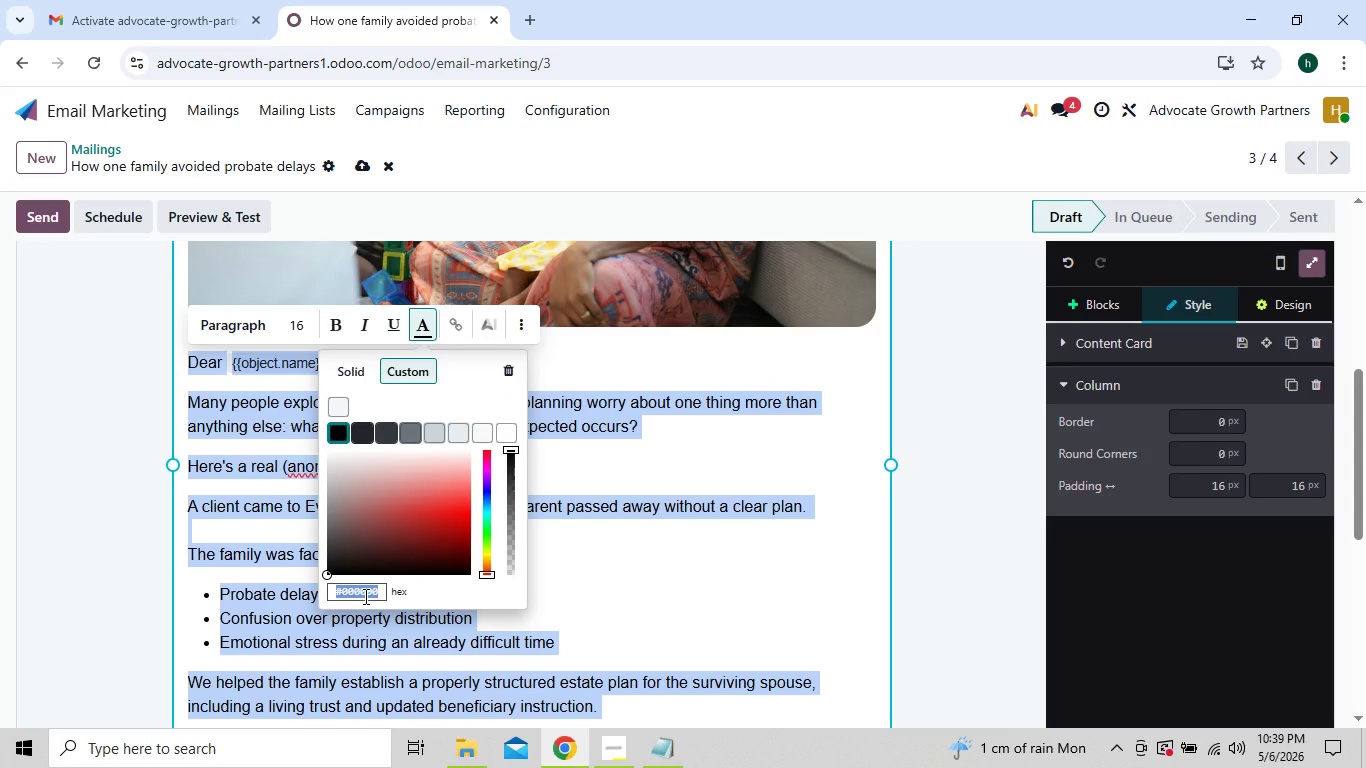 
type(2b2b2b)
 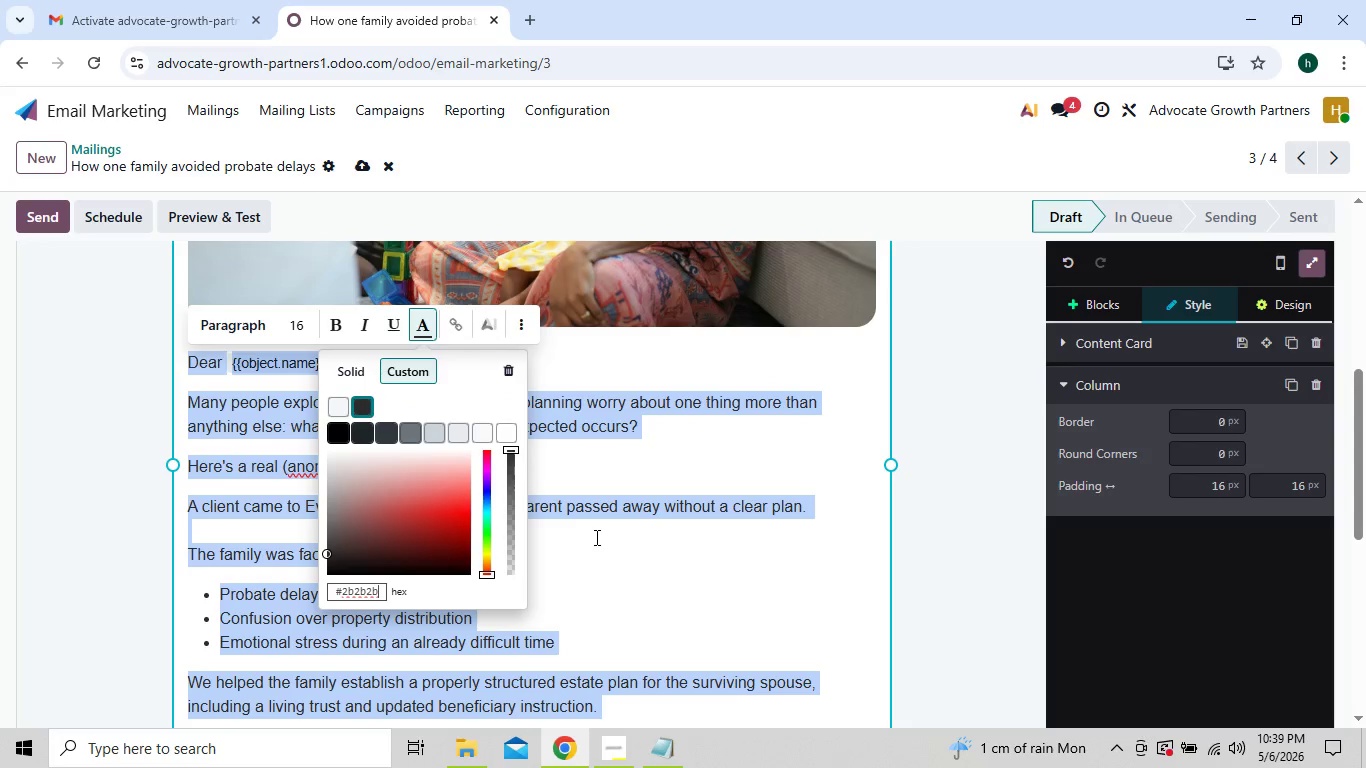 
left_click([649, 570])
 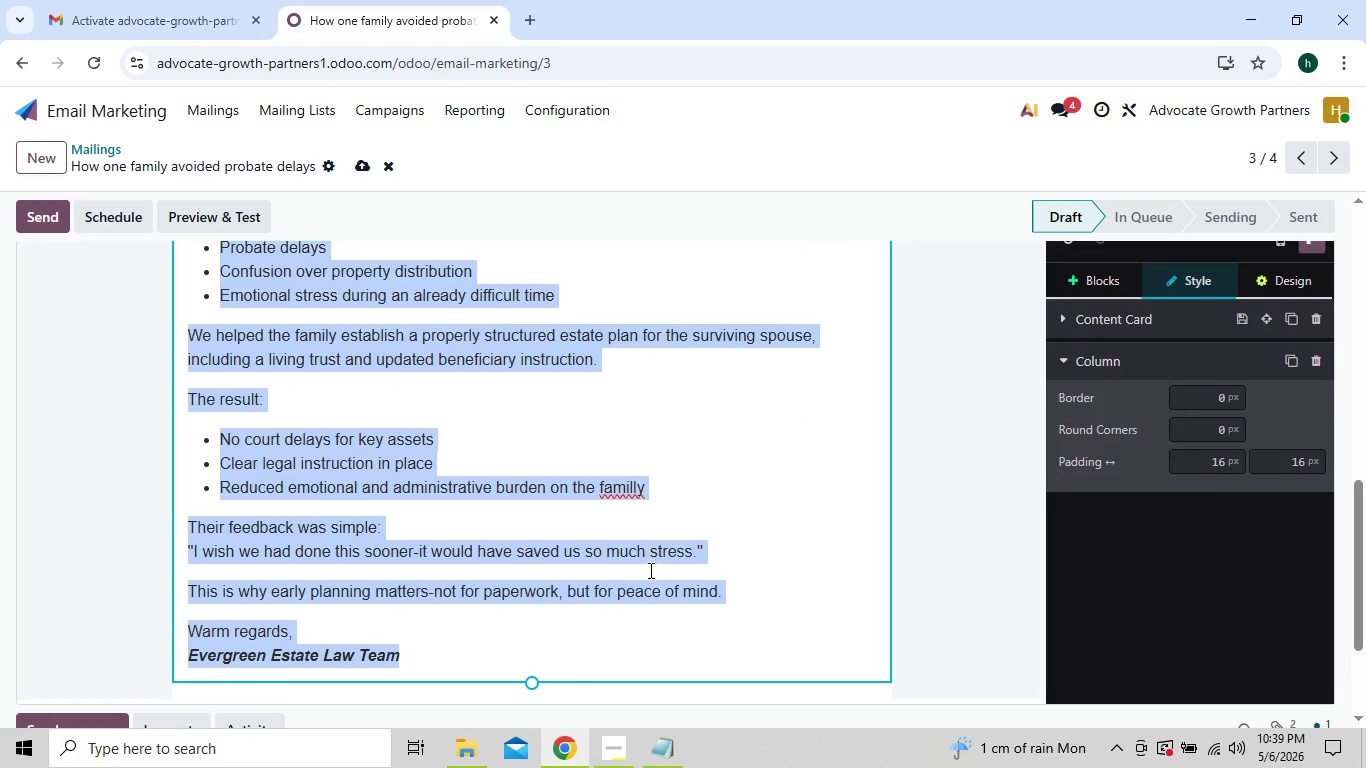 
left_click([704, 508])
 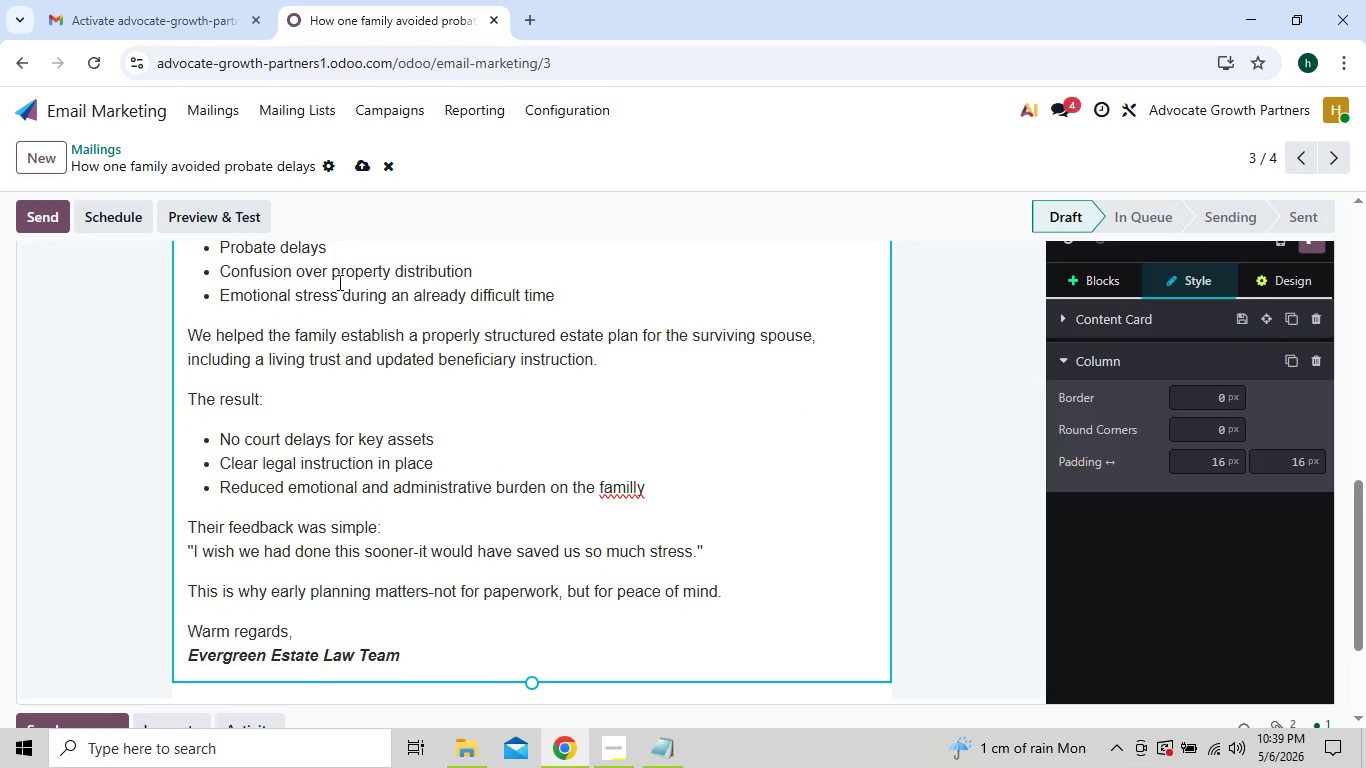 
wait(6.78)
 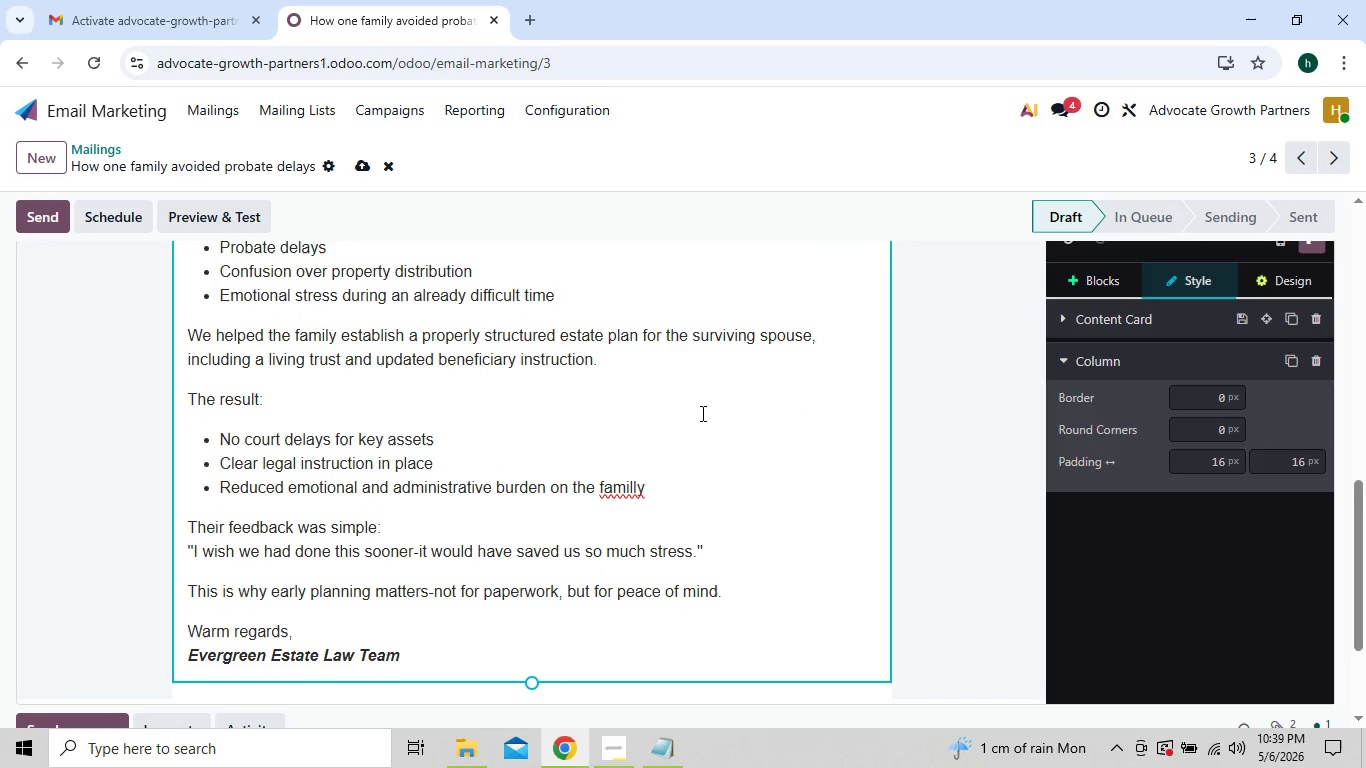 
left_click([355, 170])
 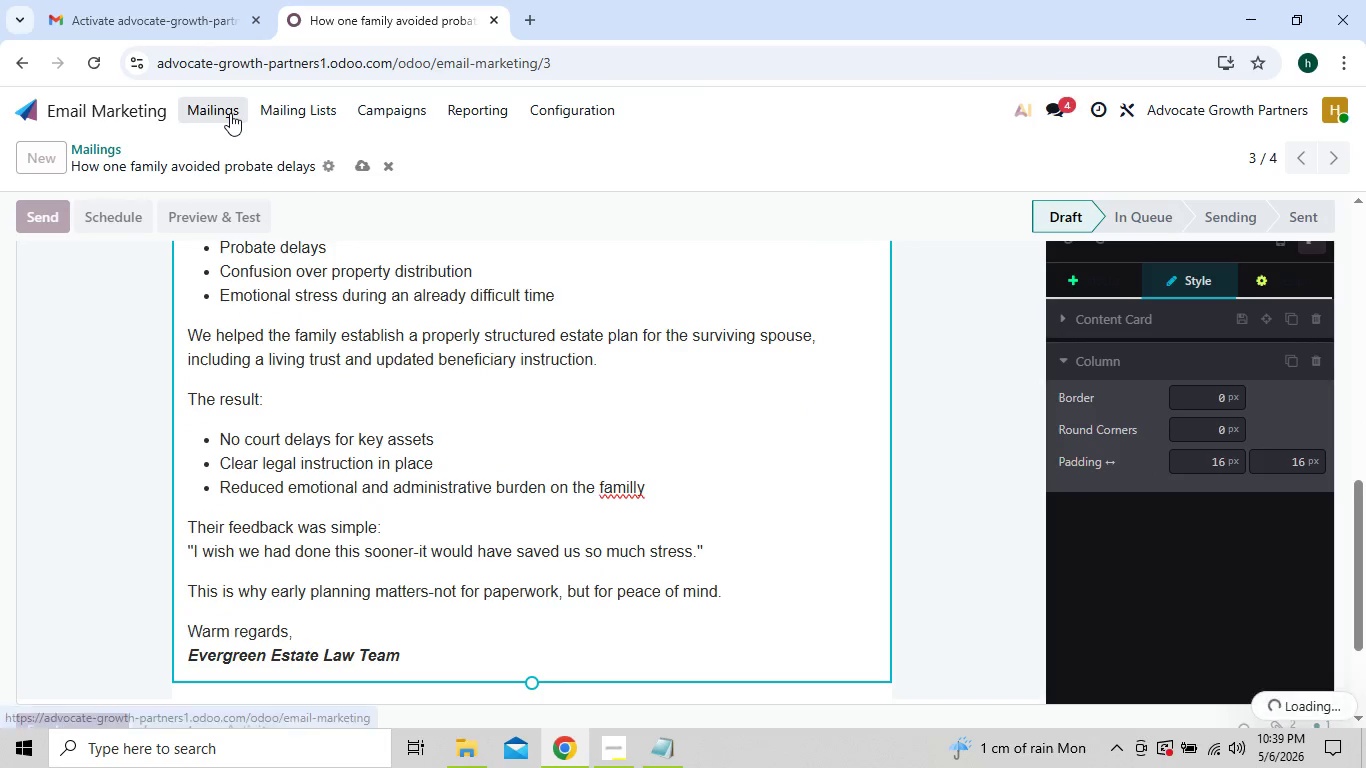 
left_click([230, 113])
 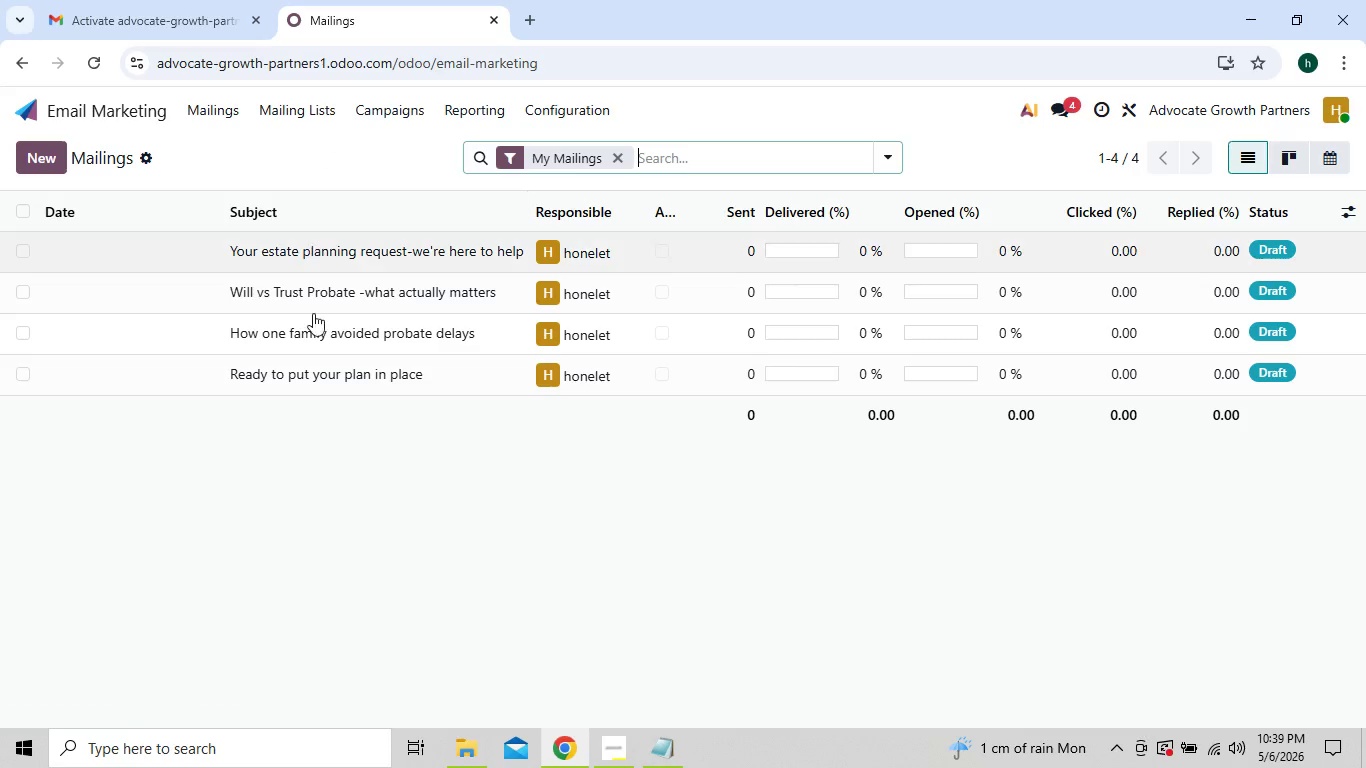 
double_click([312, 381])
 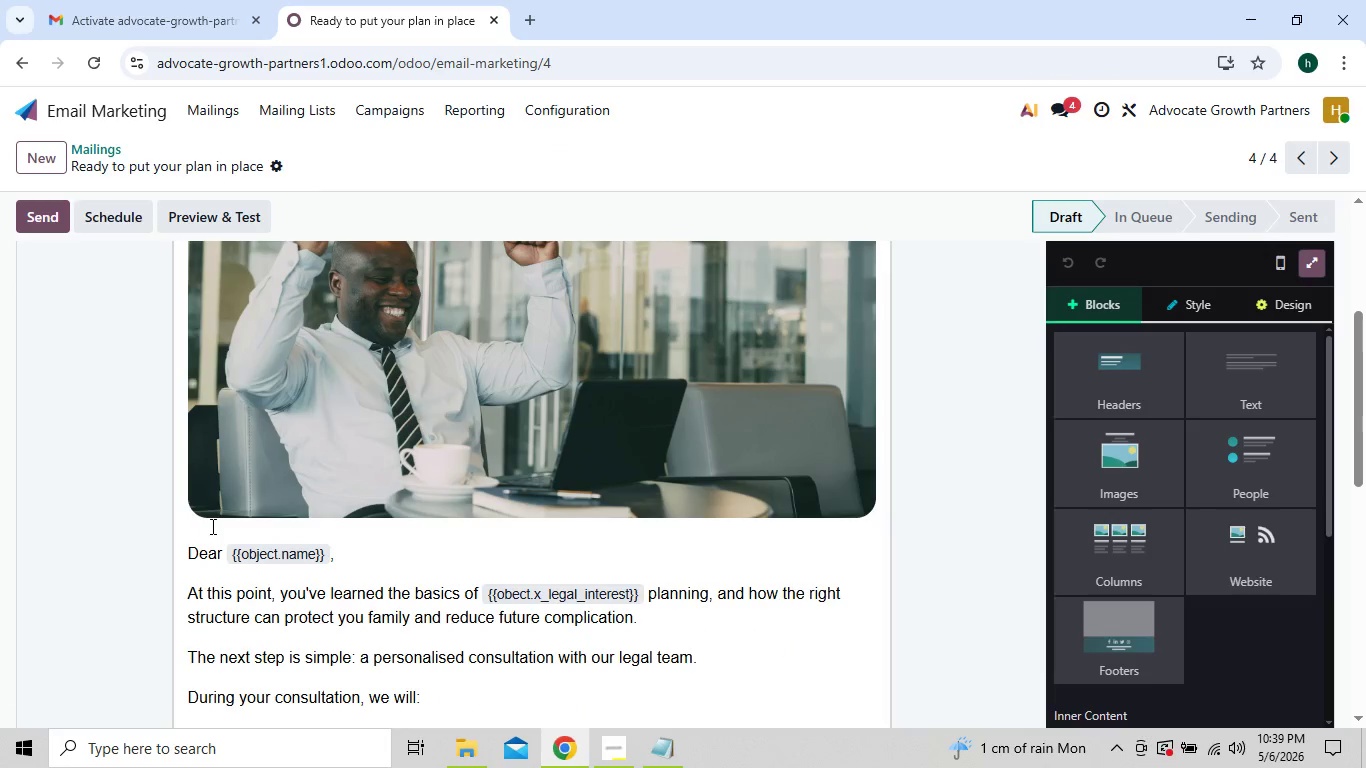 
left_click_drag(start_coordinate=[188, 544], to_coordinate=[586, 474])
 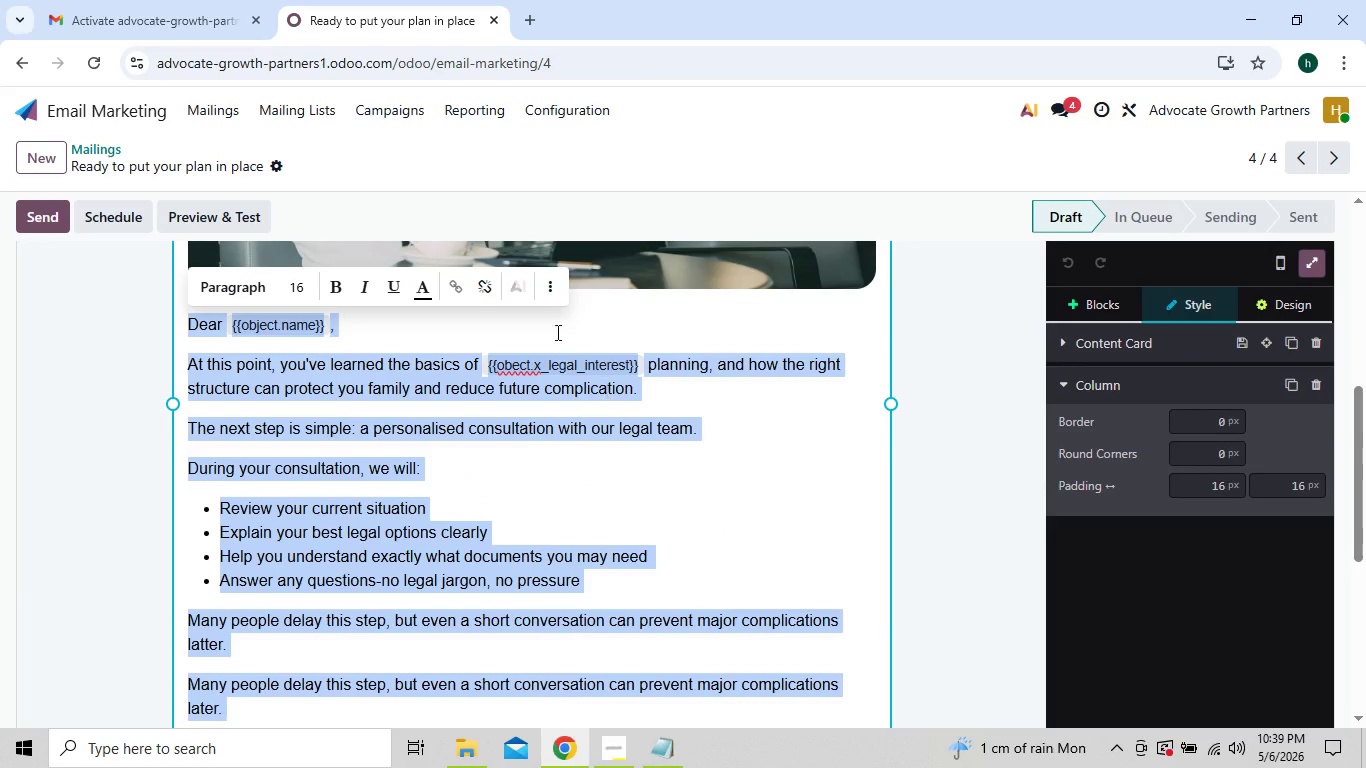 
wait(5.98)
 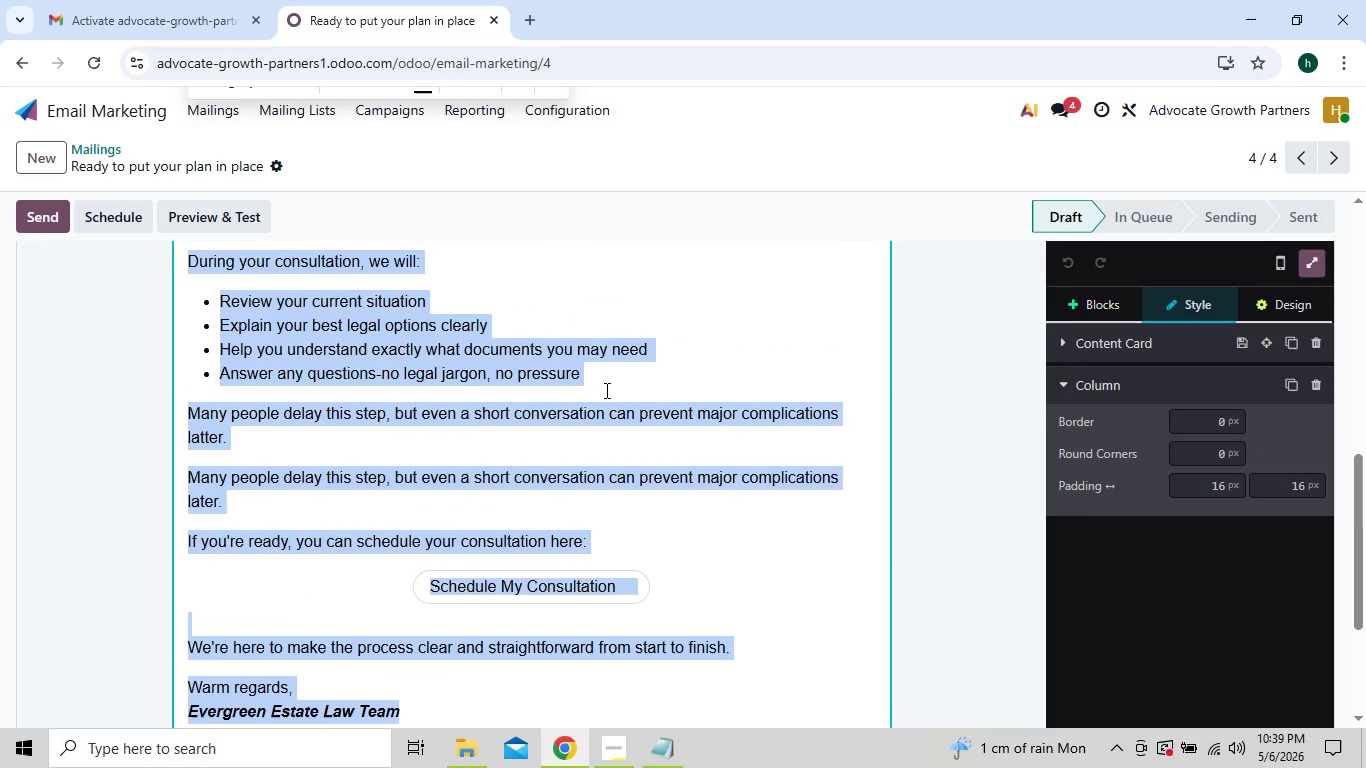 
left_click([420, 285])
 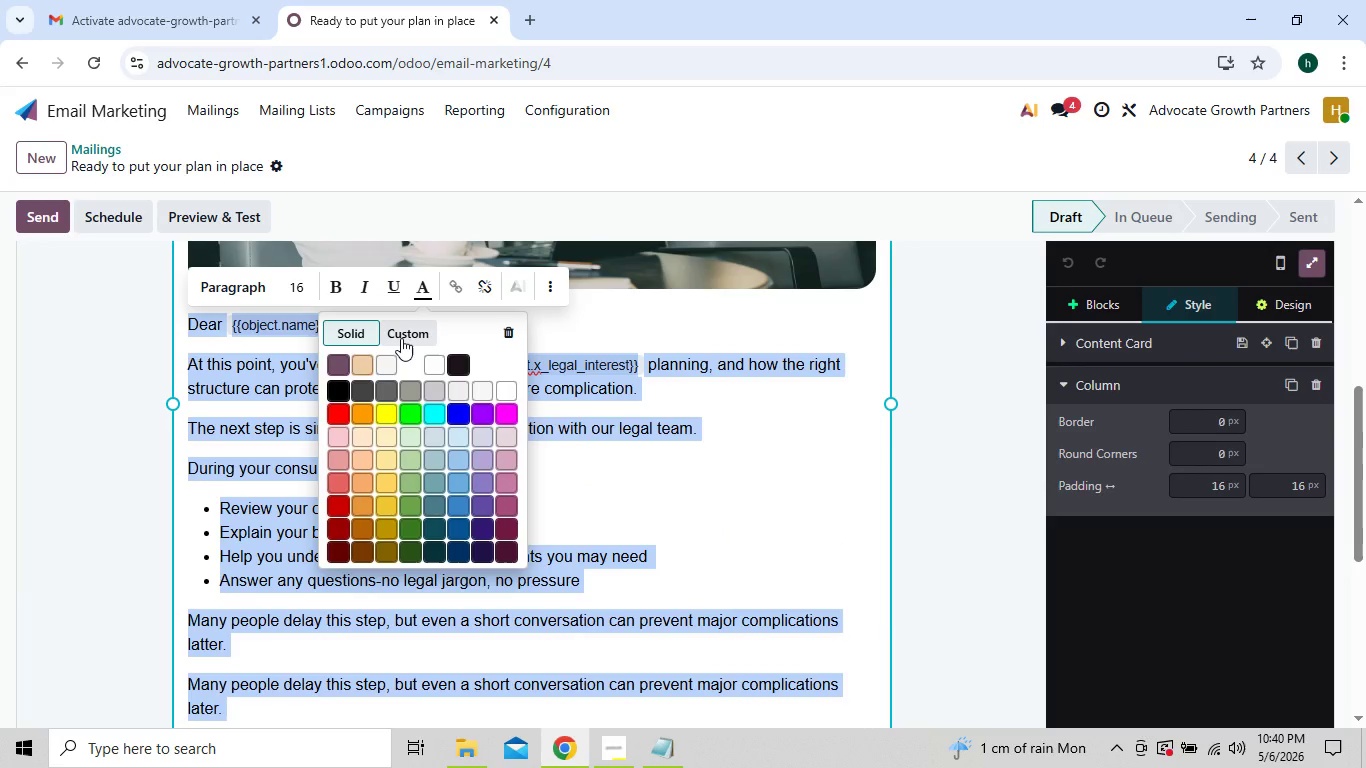 
left_click([401, 338])
 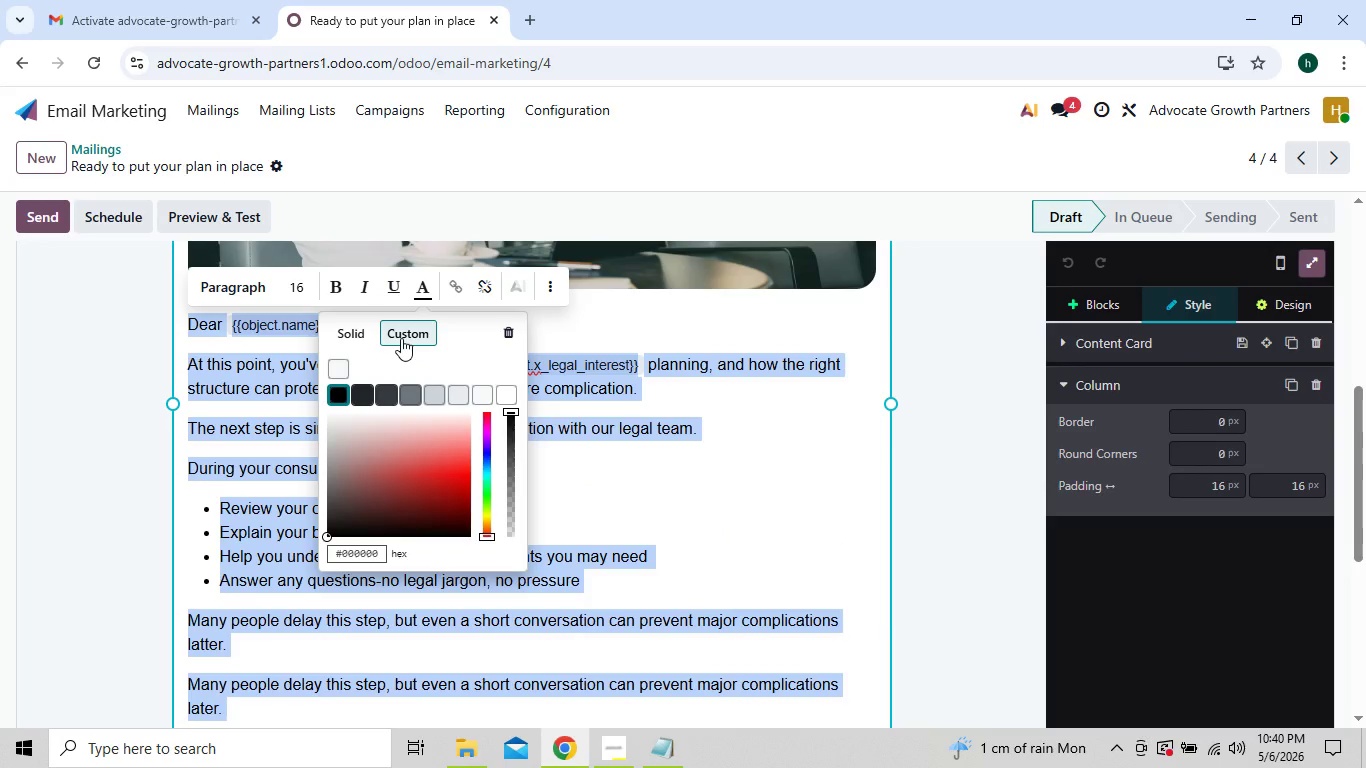 
left_click_drag(start_coordinate=[401, 338], to_coordinate=[401, 360])
 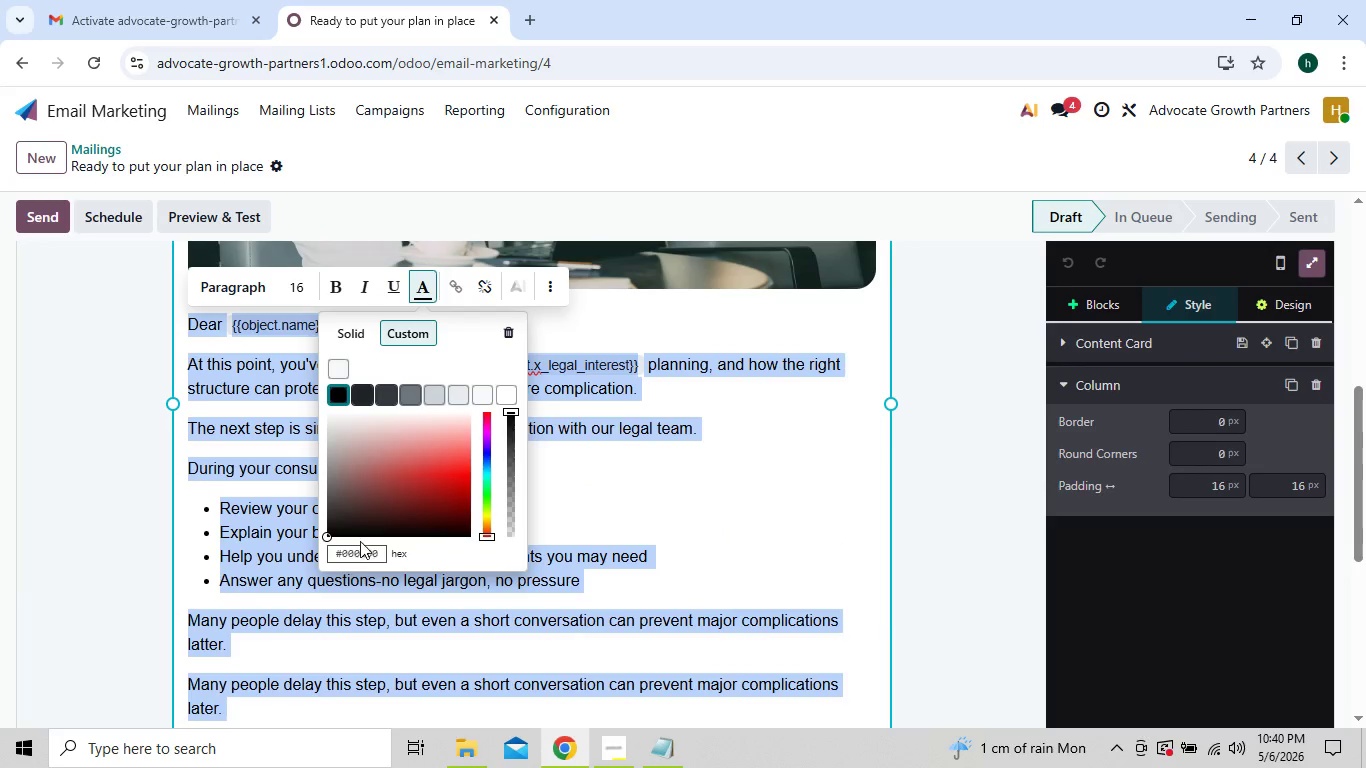 
left_click([360, 546])
 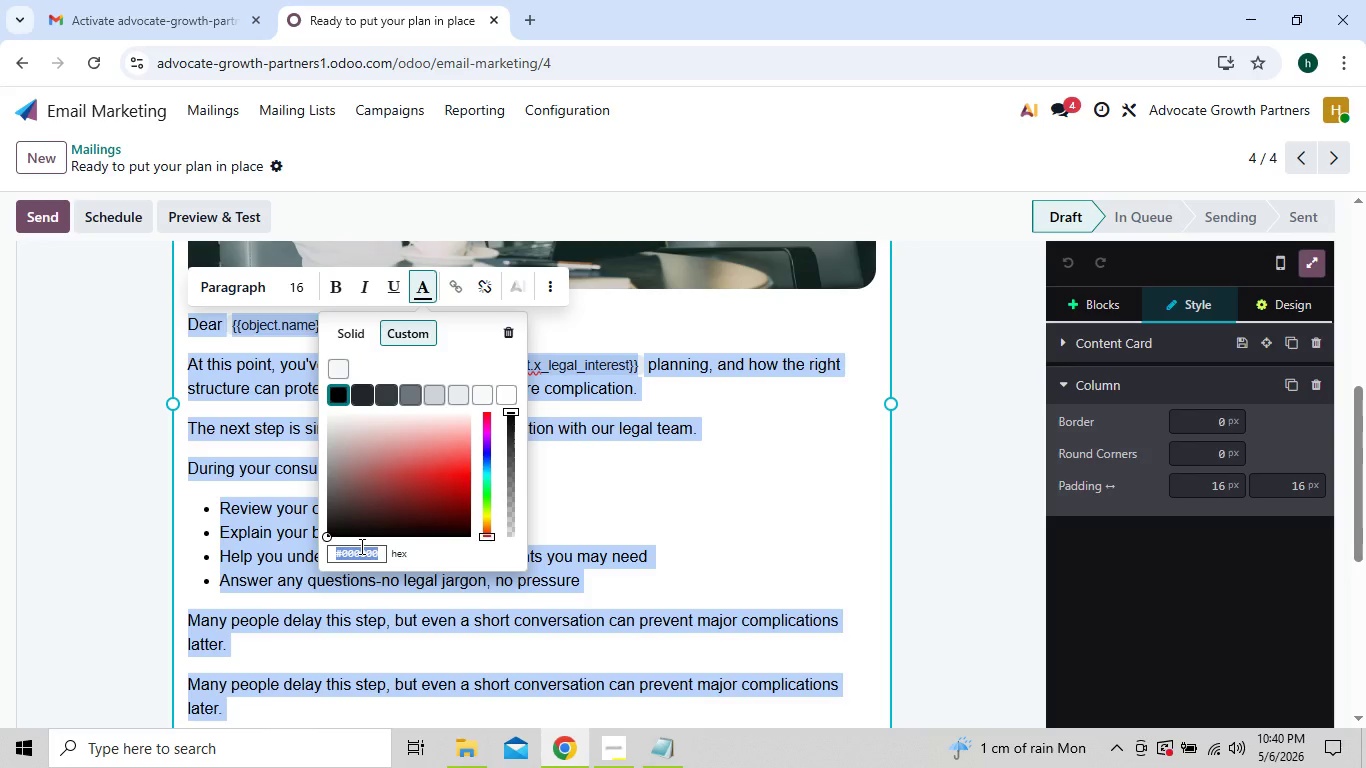 
type(2b2b2b)
 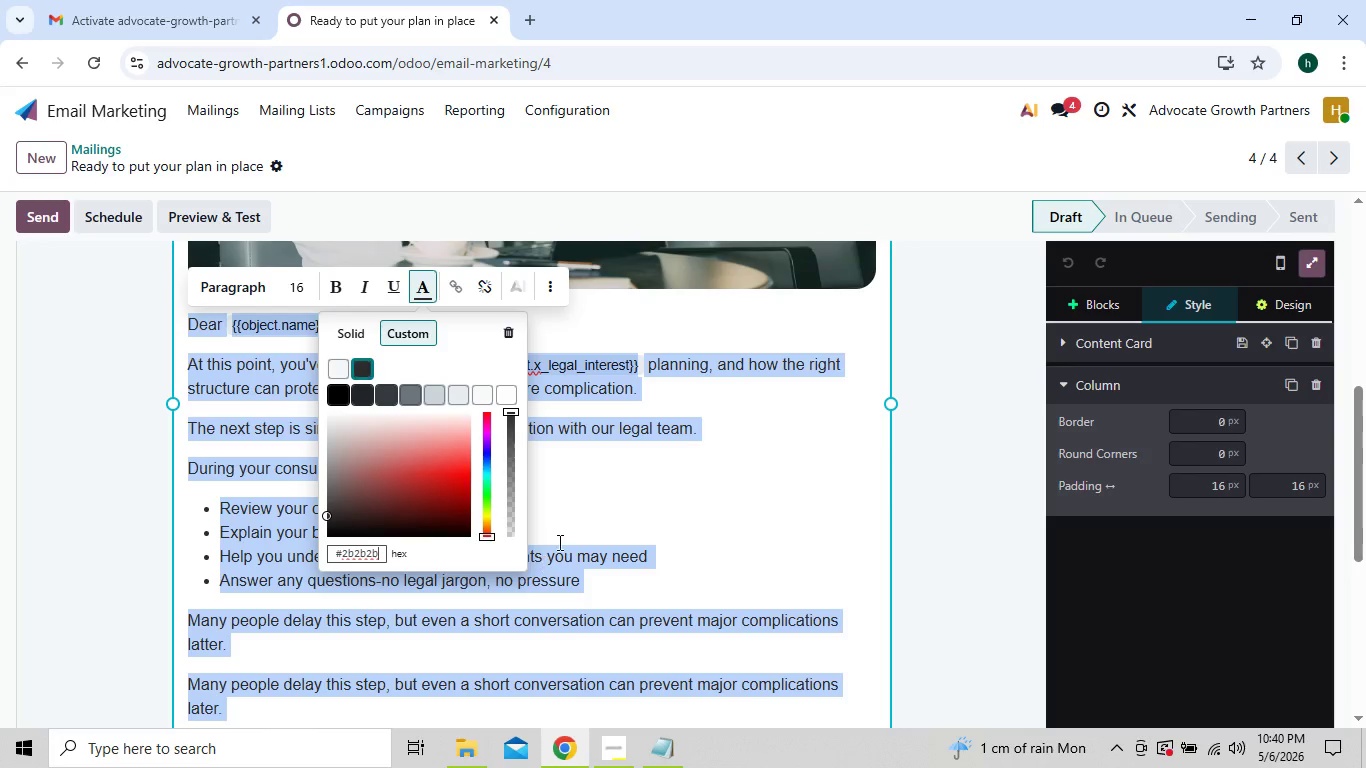 
left_click([623, 487])
 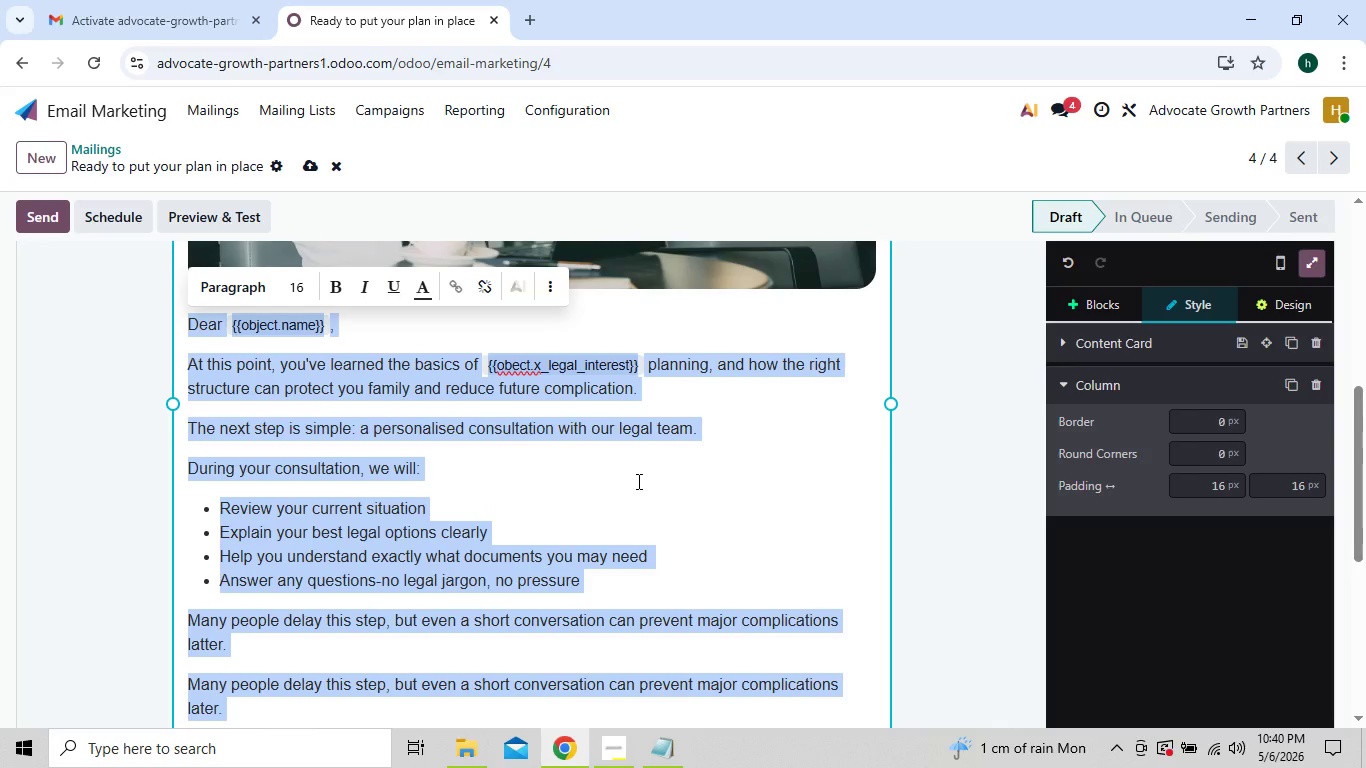 
left_click([637, 481])
 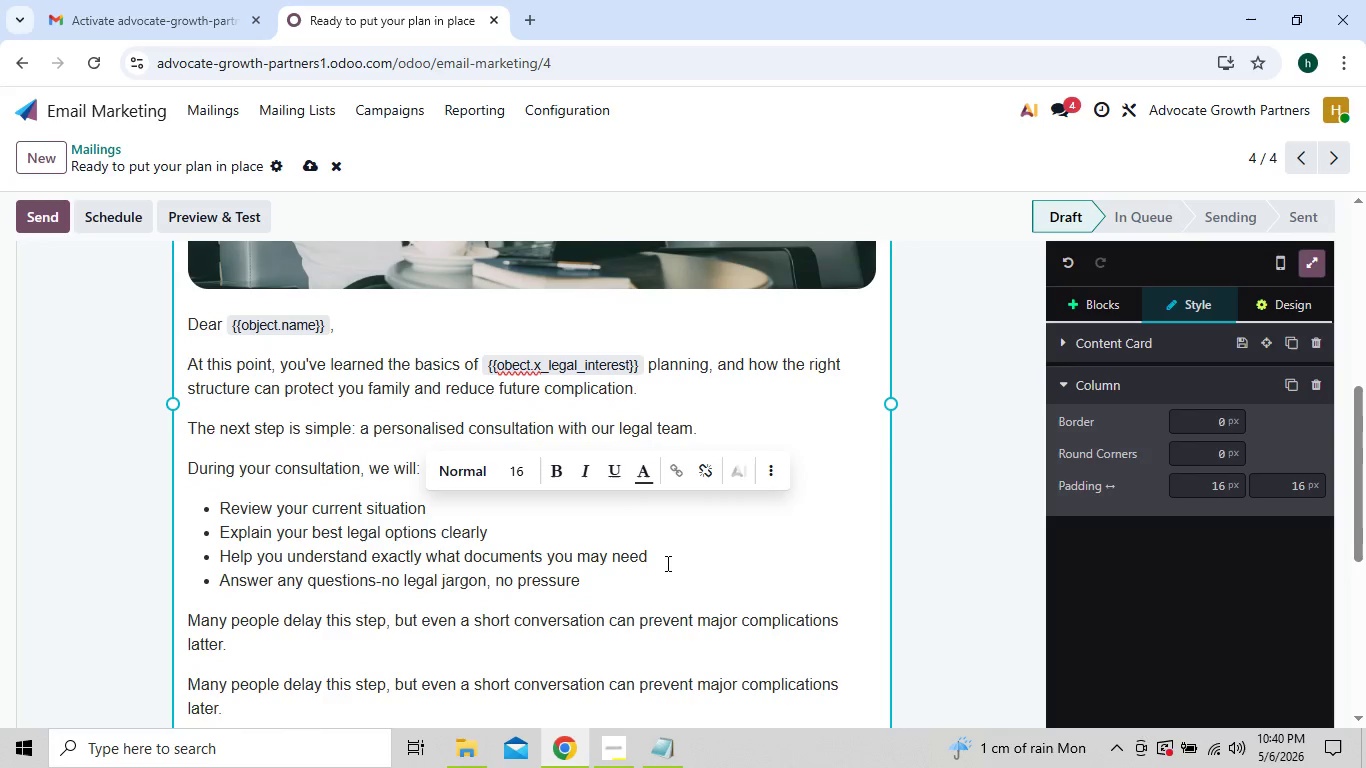 
left_click([671, 567])
 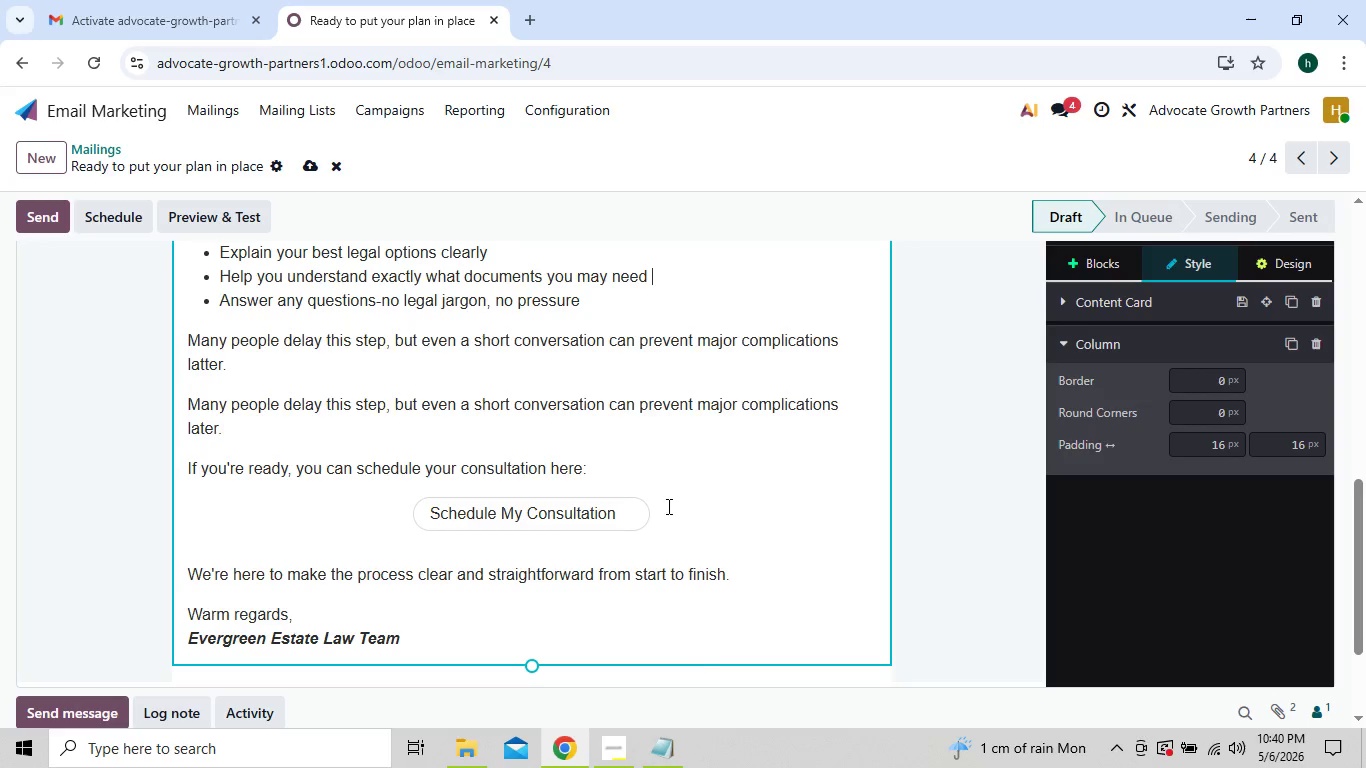 
wait(5.62)
 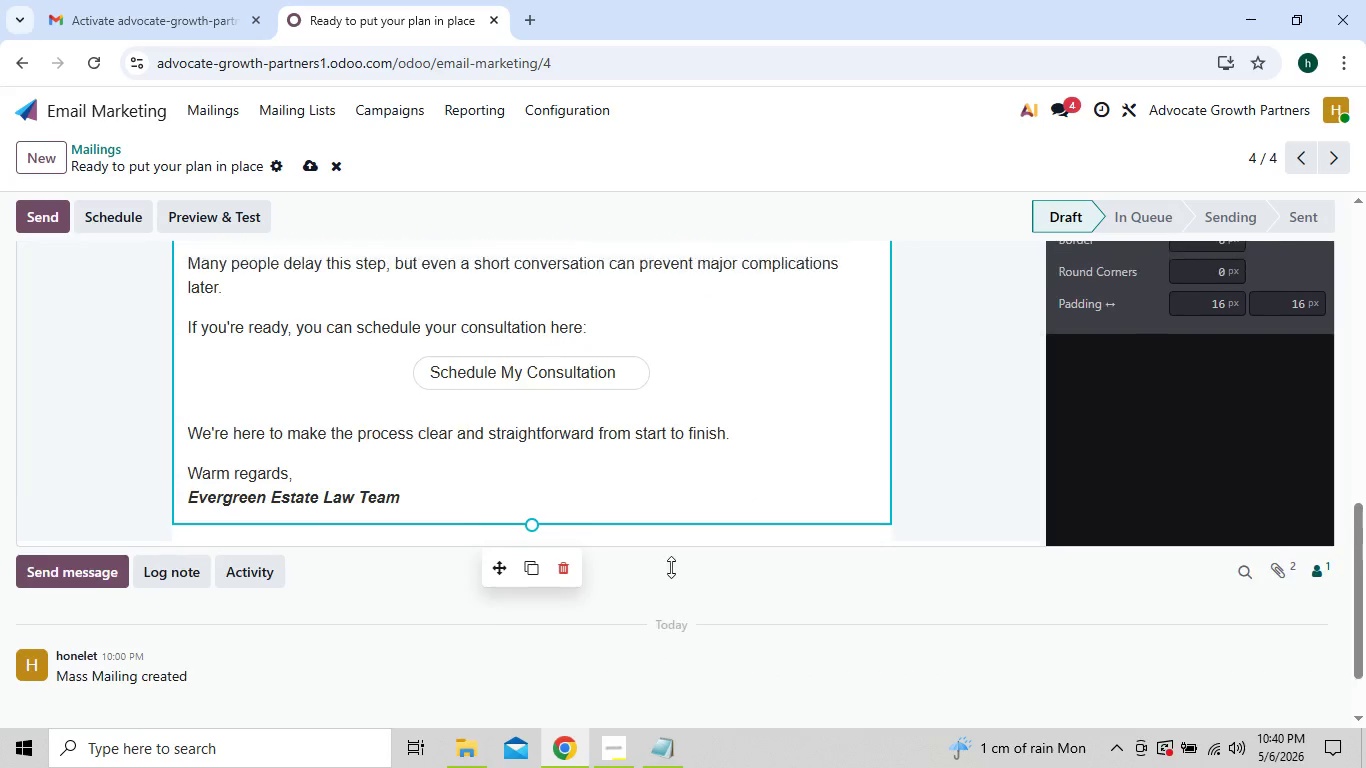 
left_click([637, 521])
 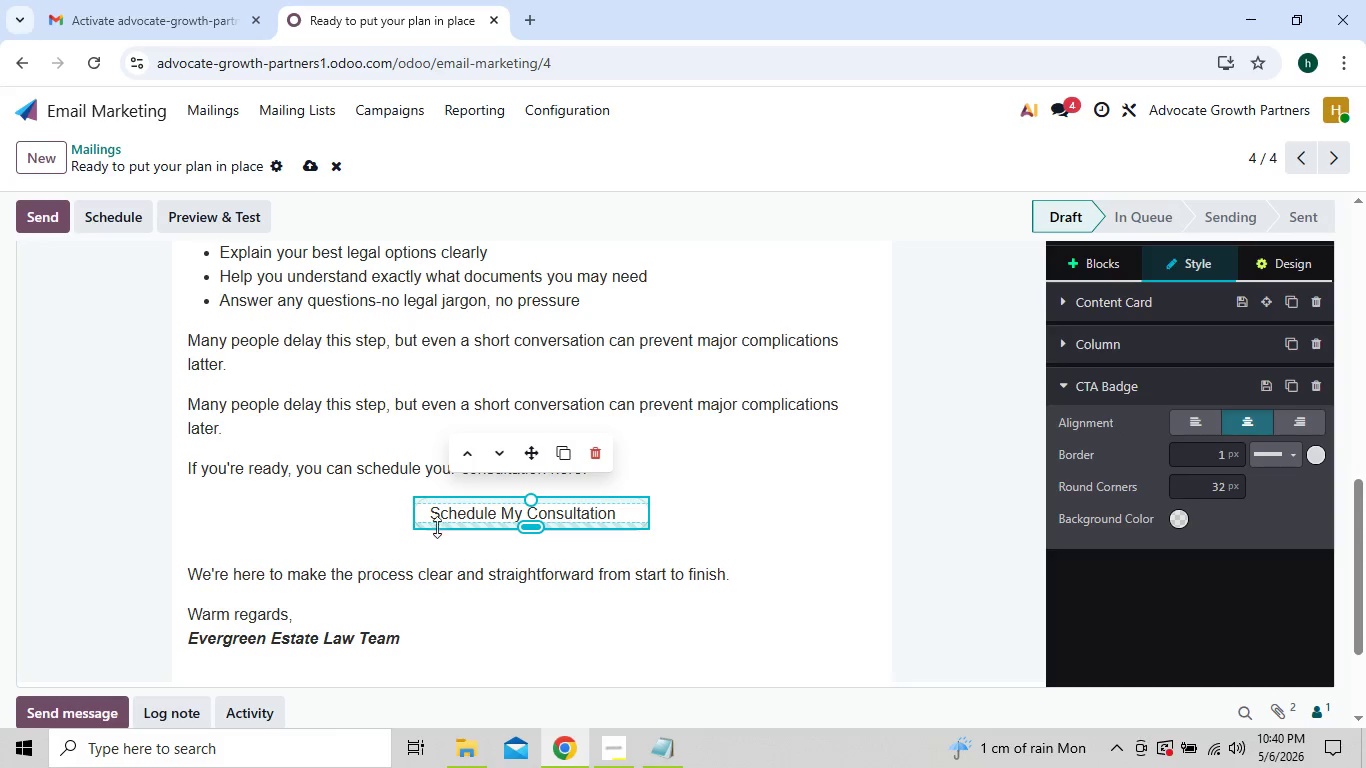 
left_click([433, 516])
 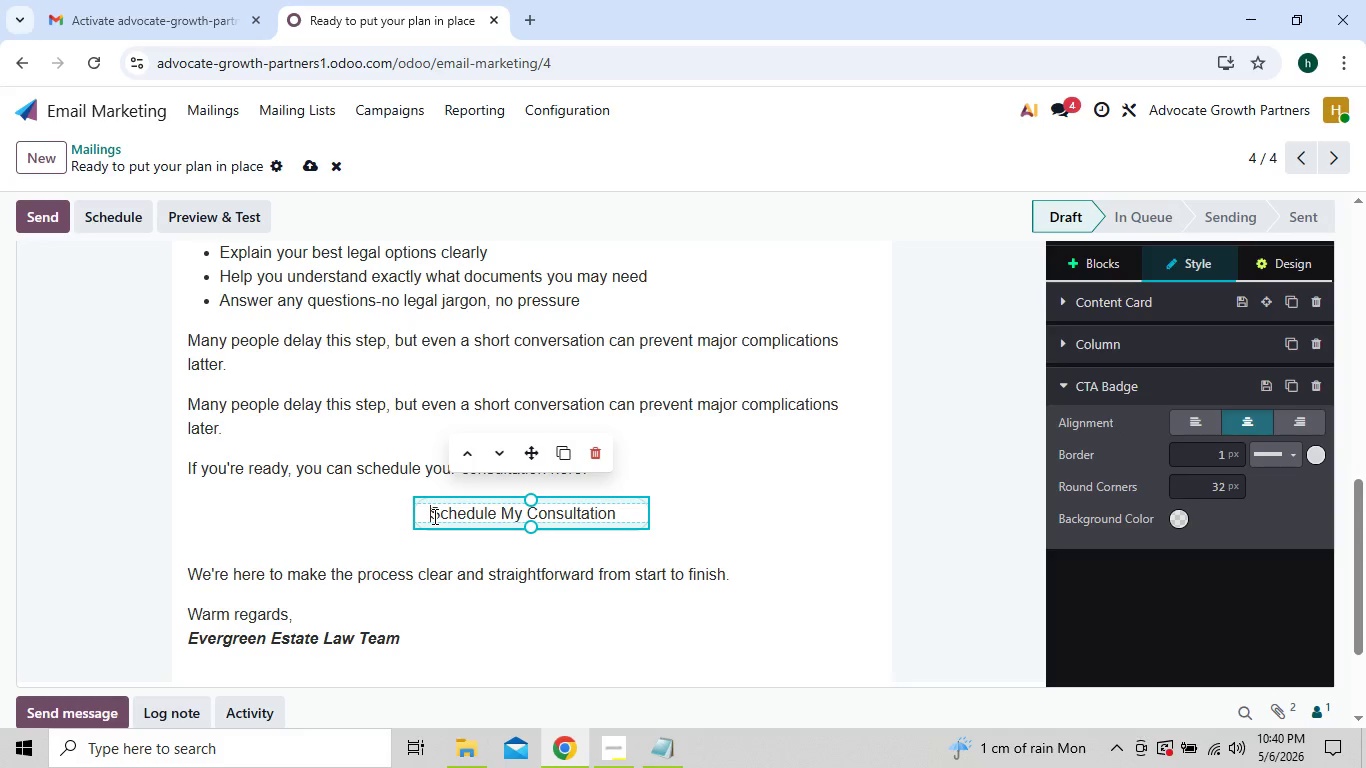 
key(Space)
 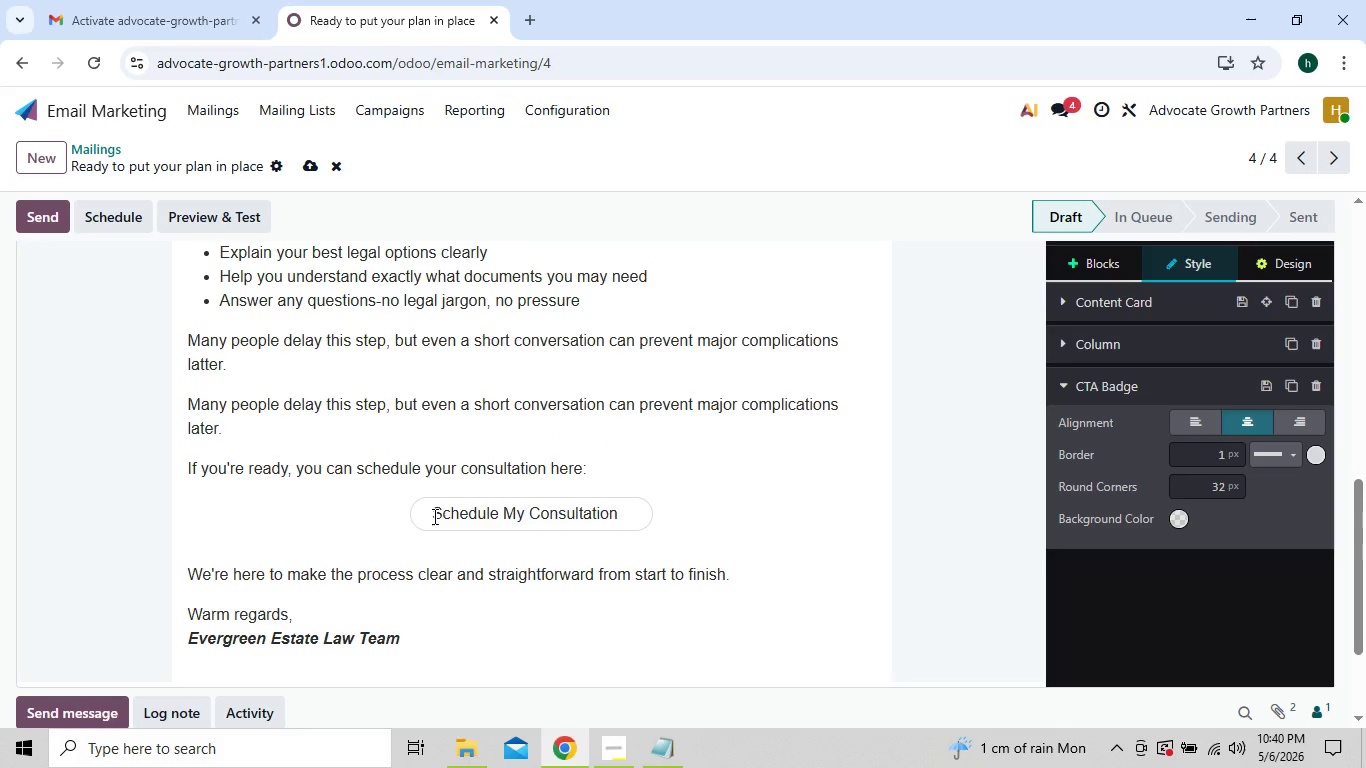 
key(Space)
 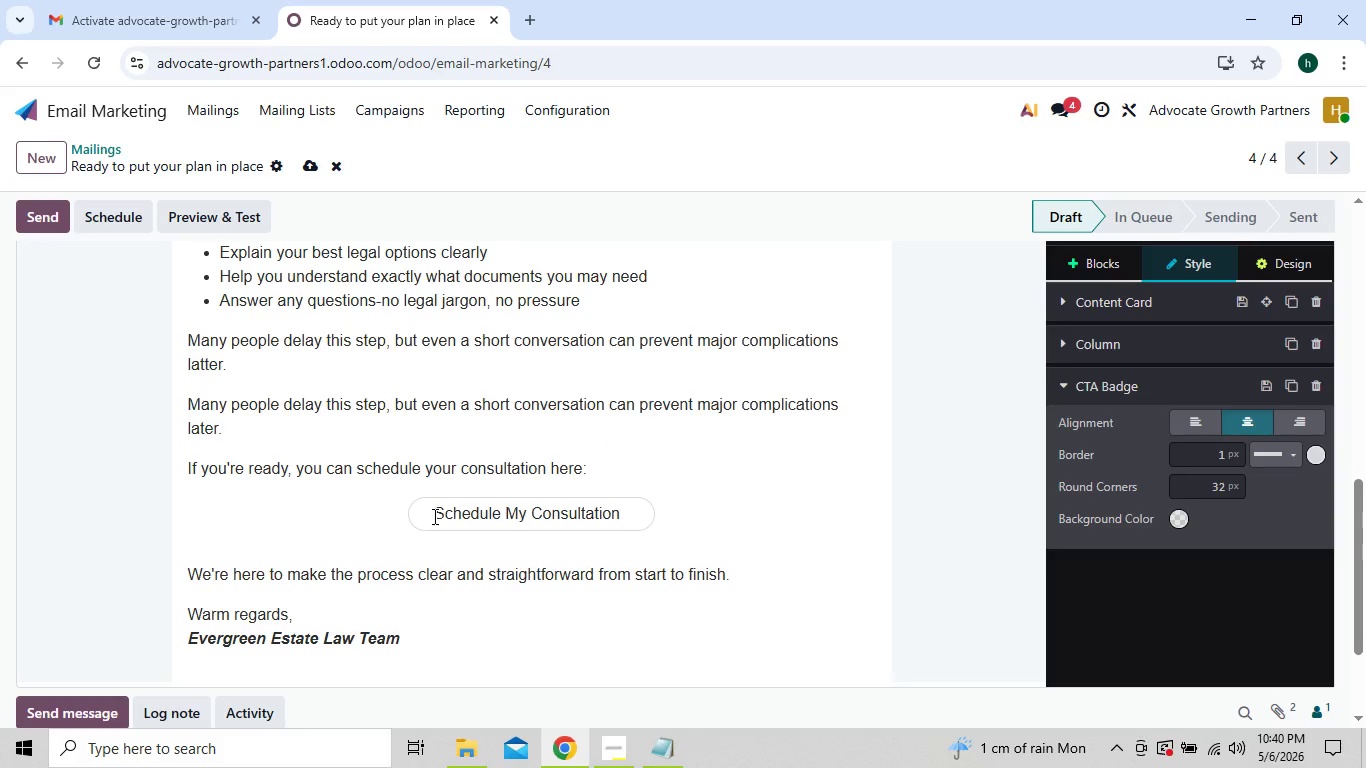 
key(Space)
 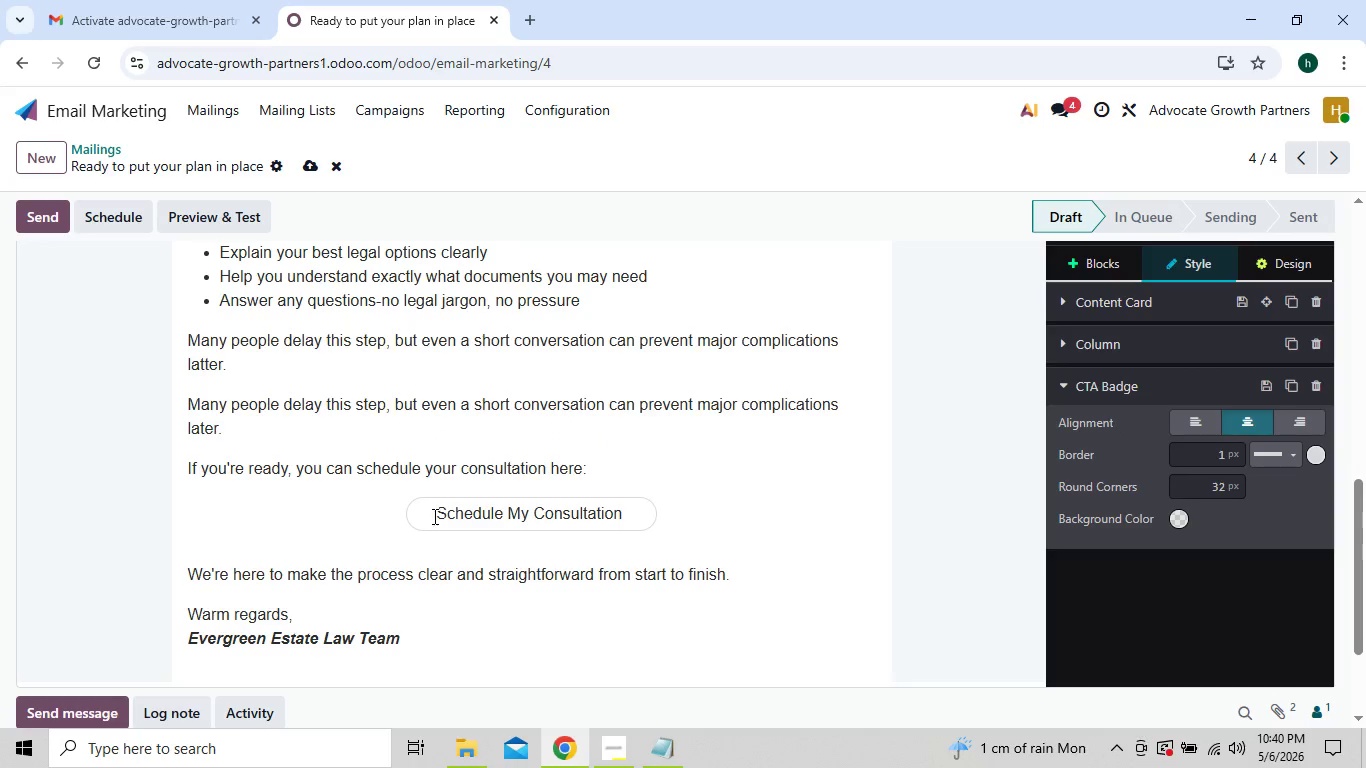 
key(Space)
 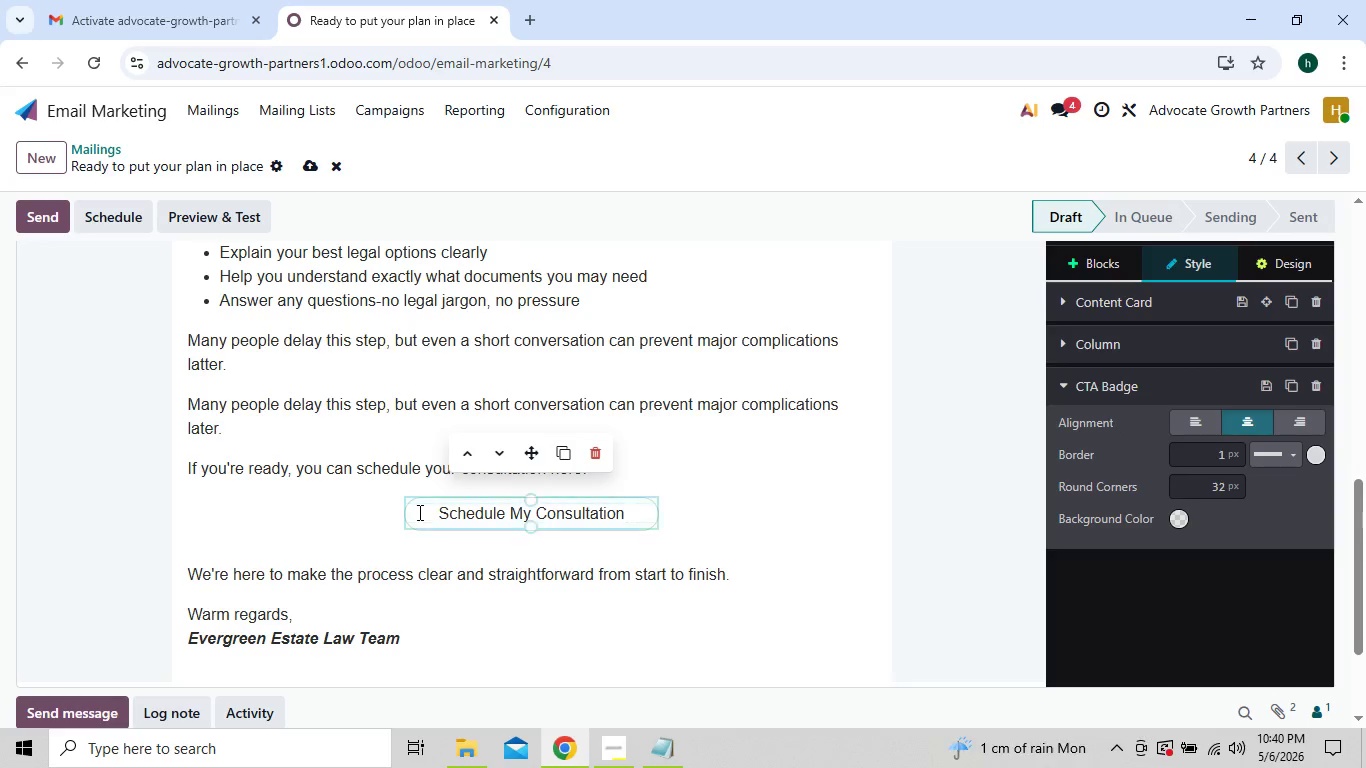 
left_click([418, 512])
 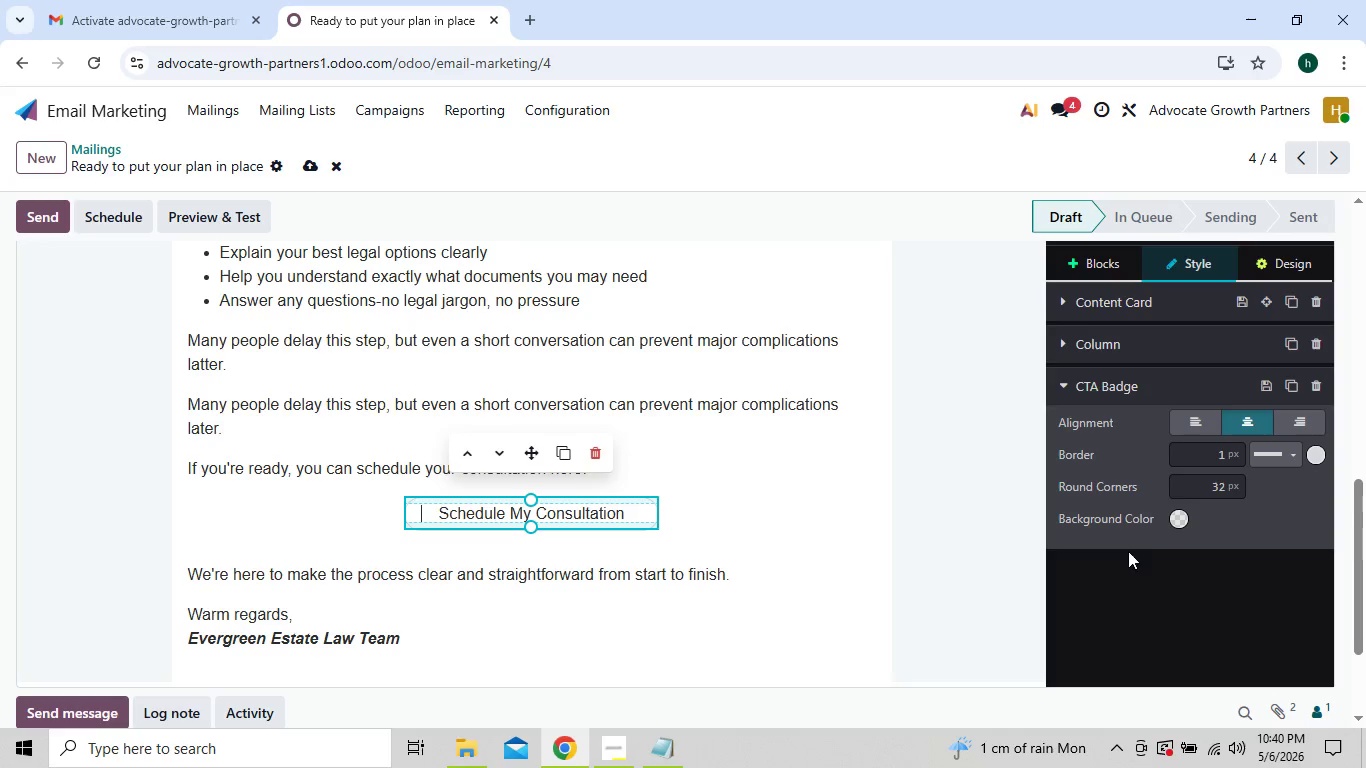 
left_click([1177, 520])
 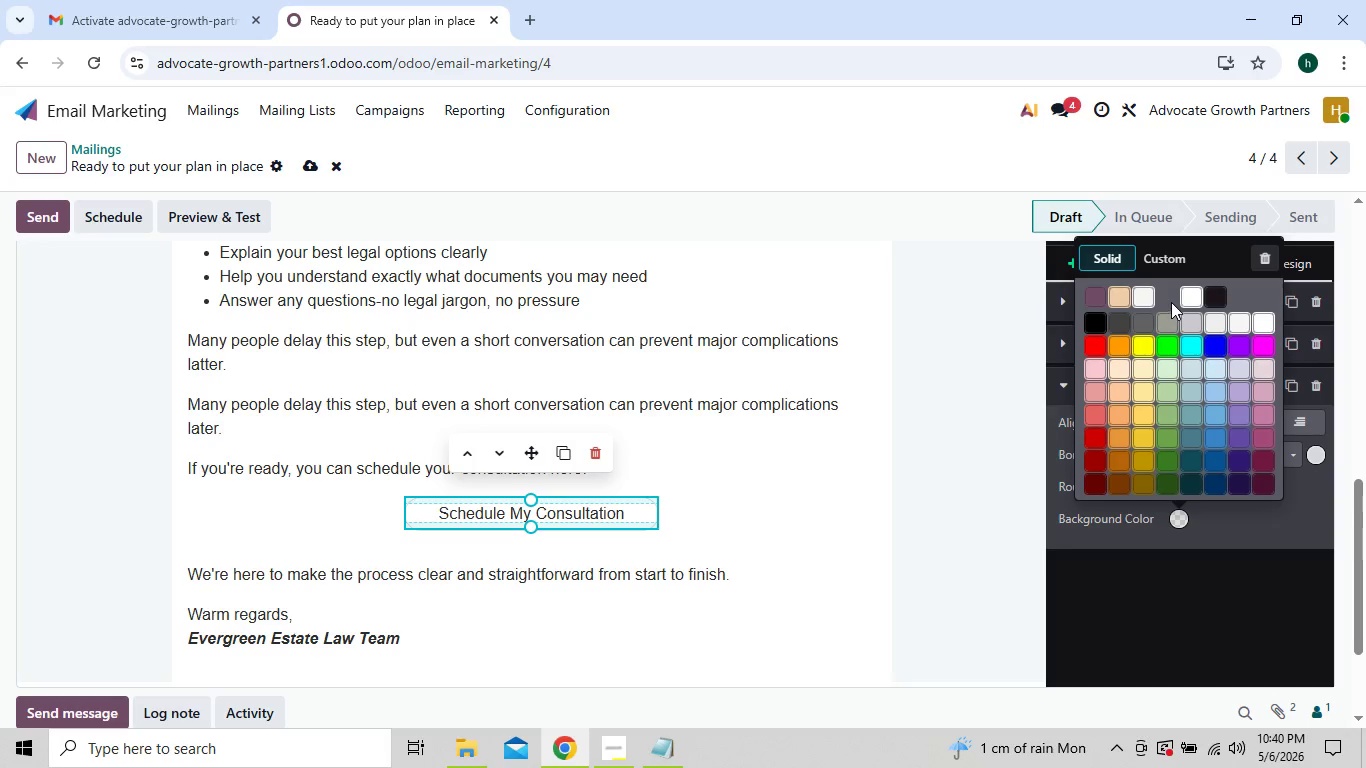 
left_click([1165, 261])
 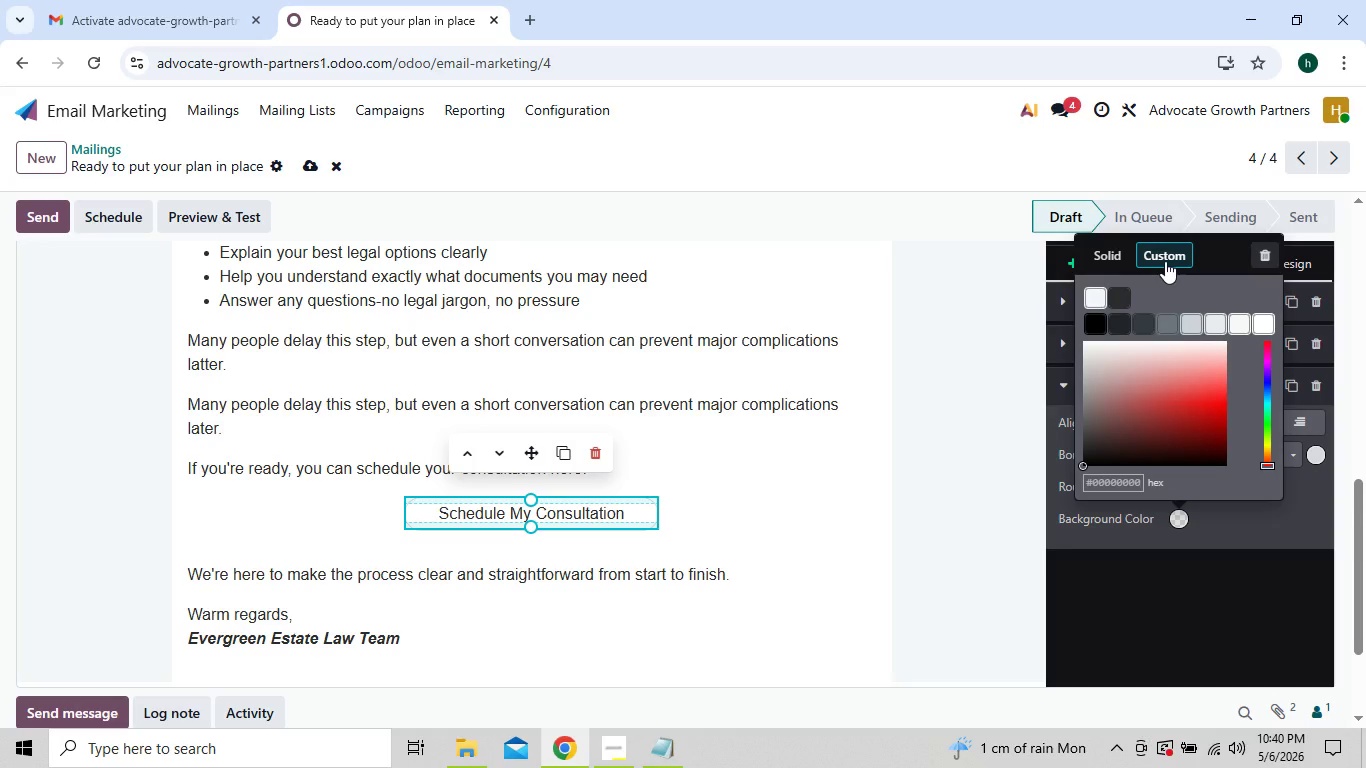 
wait(5.64)
 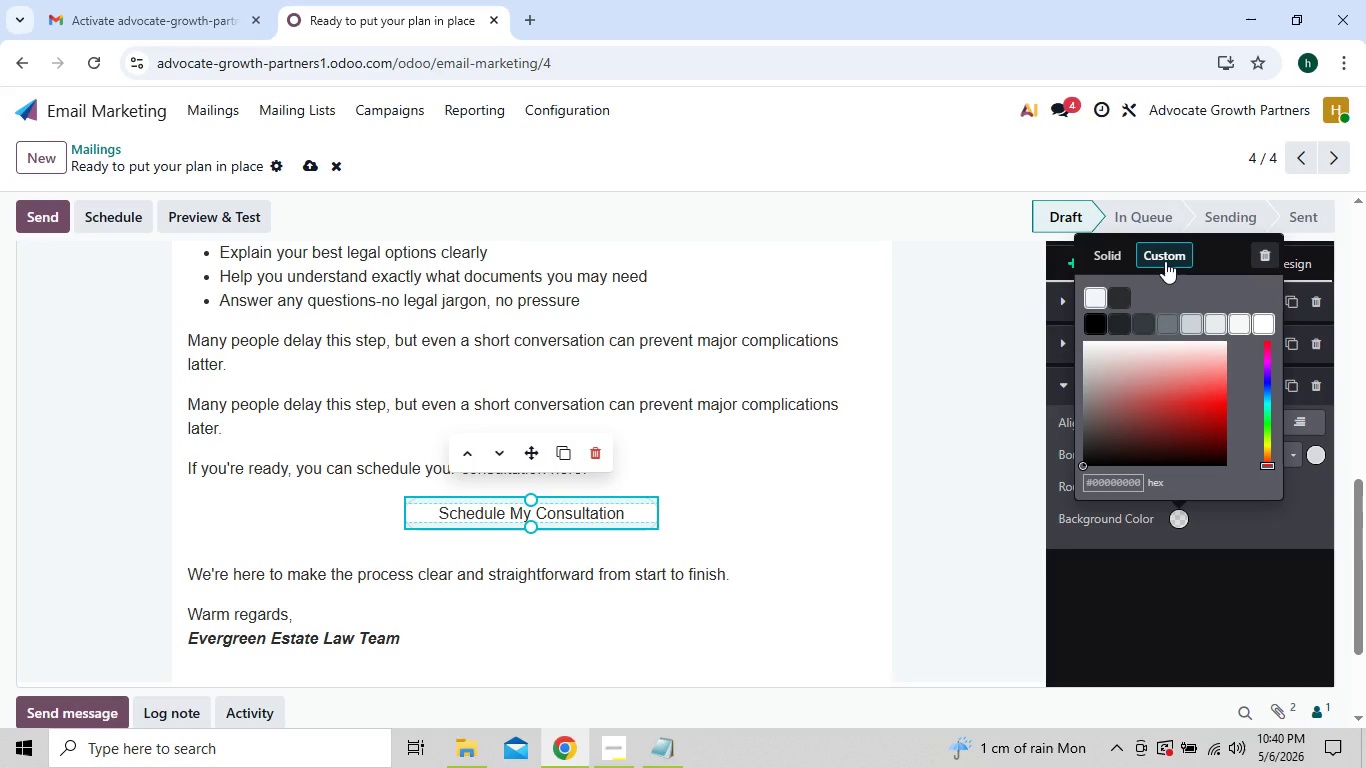 
type(2e)
 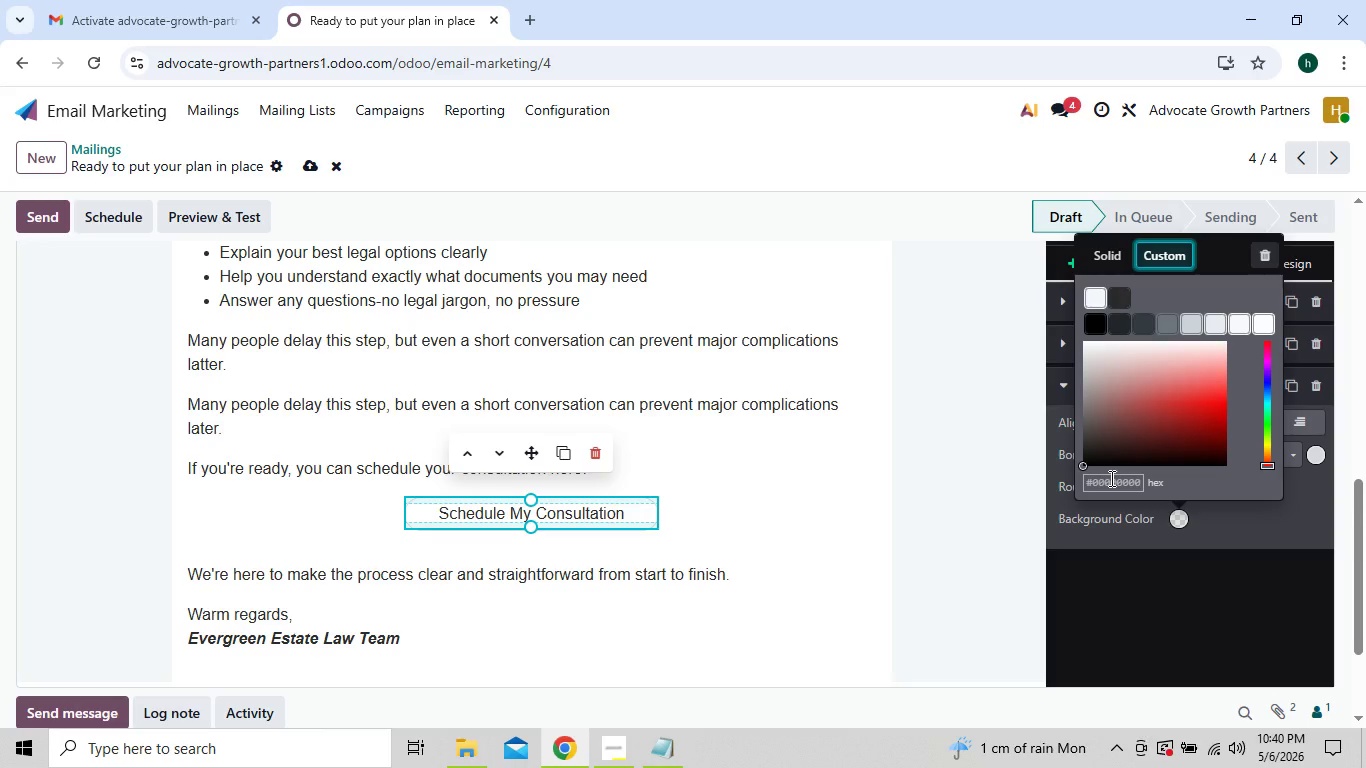 
left_click([1110, 473])
 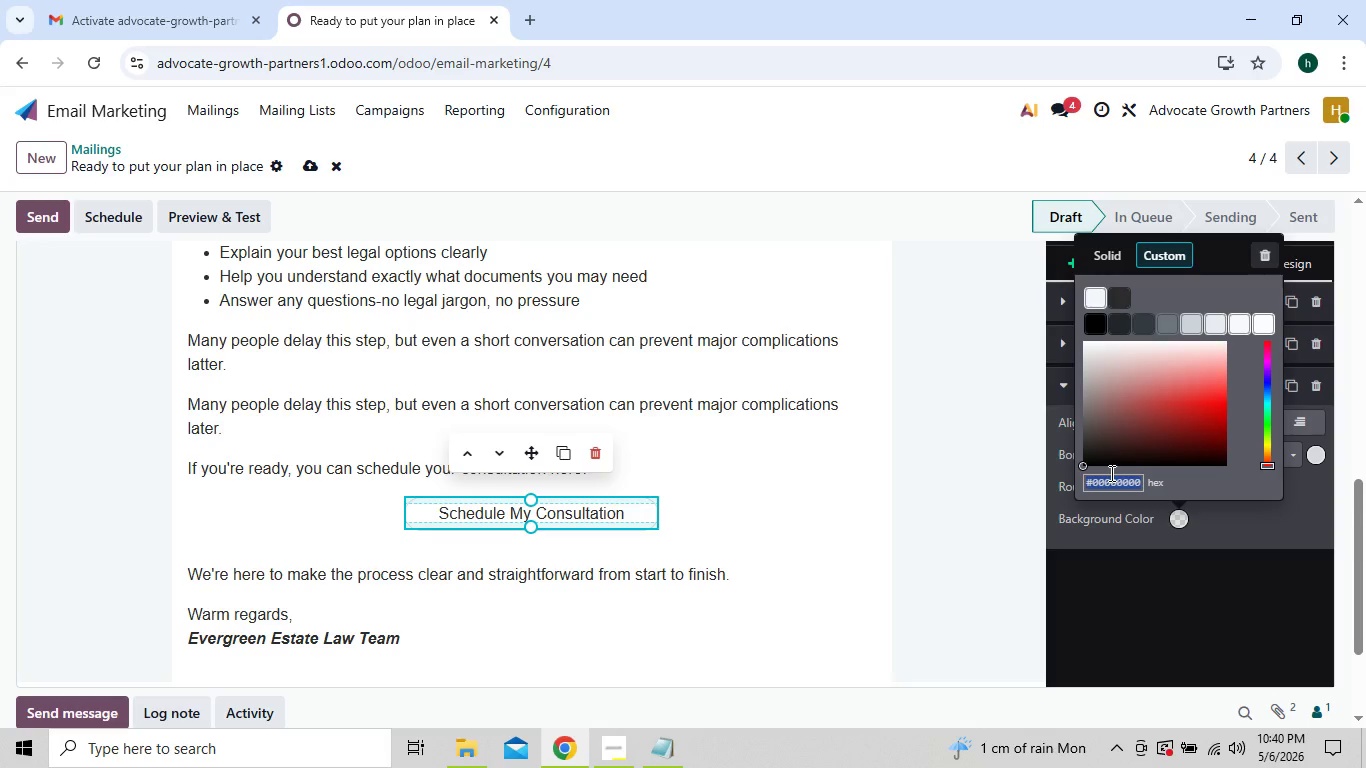 
type(2e)
 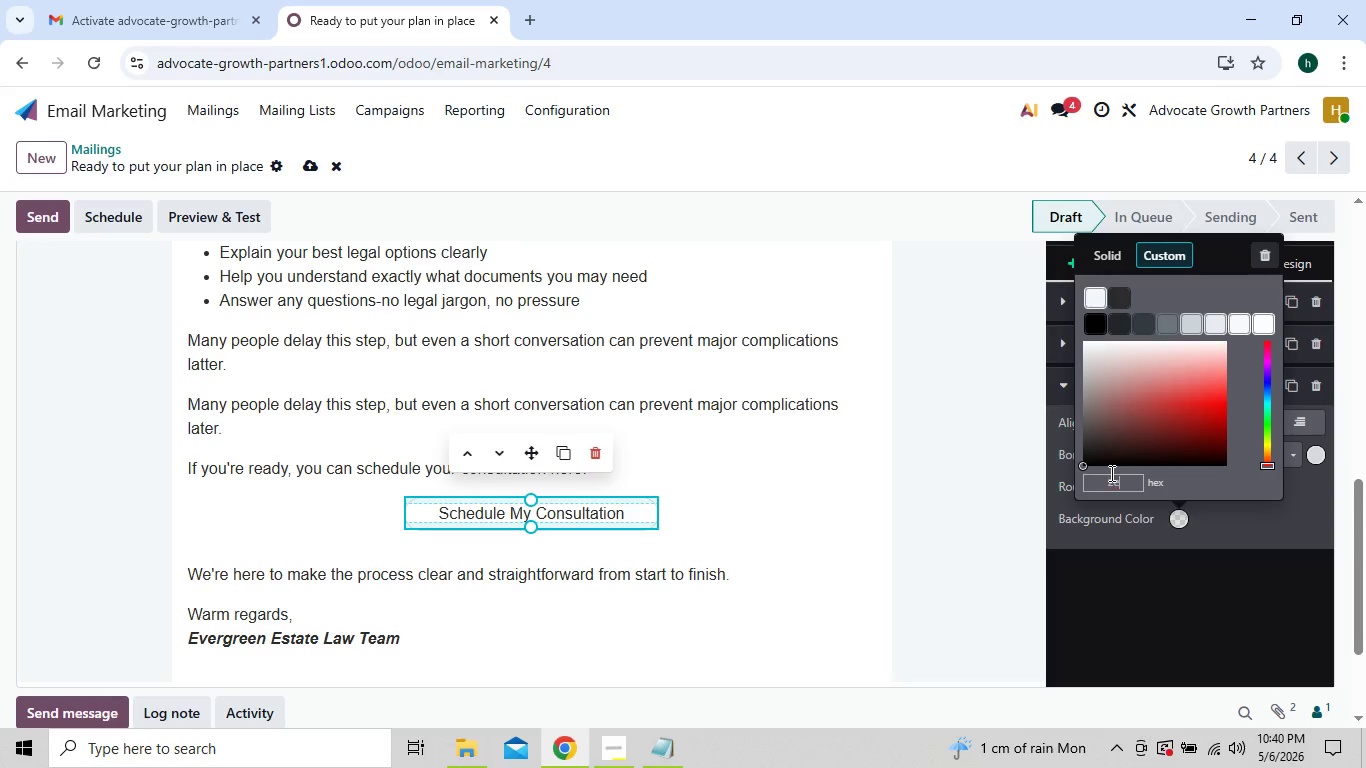 
type(7d32)
 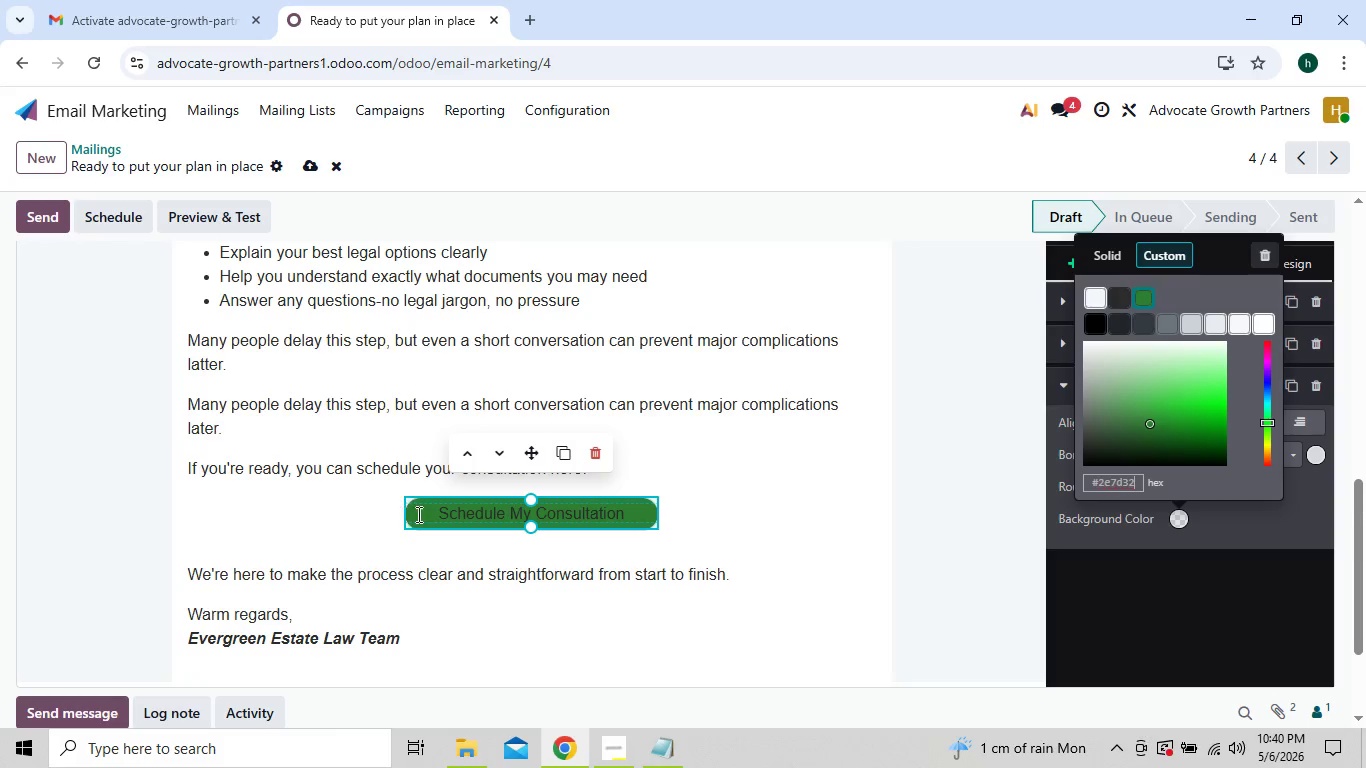 
left_click([439, 515])
 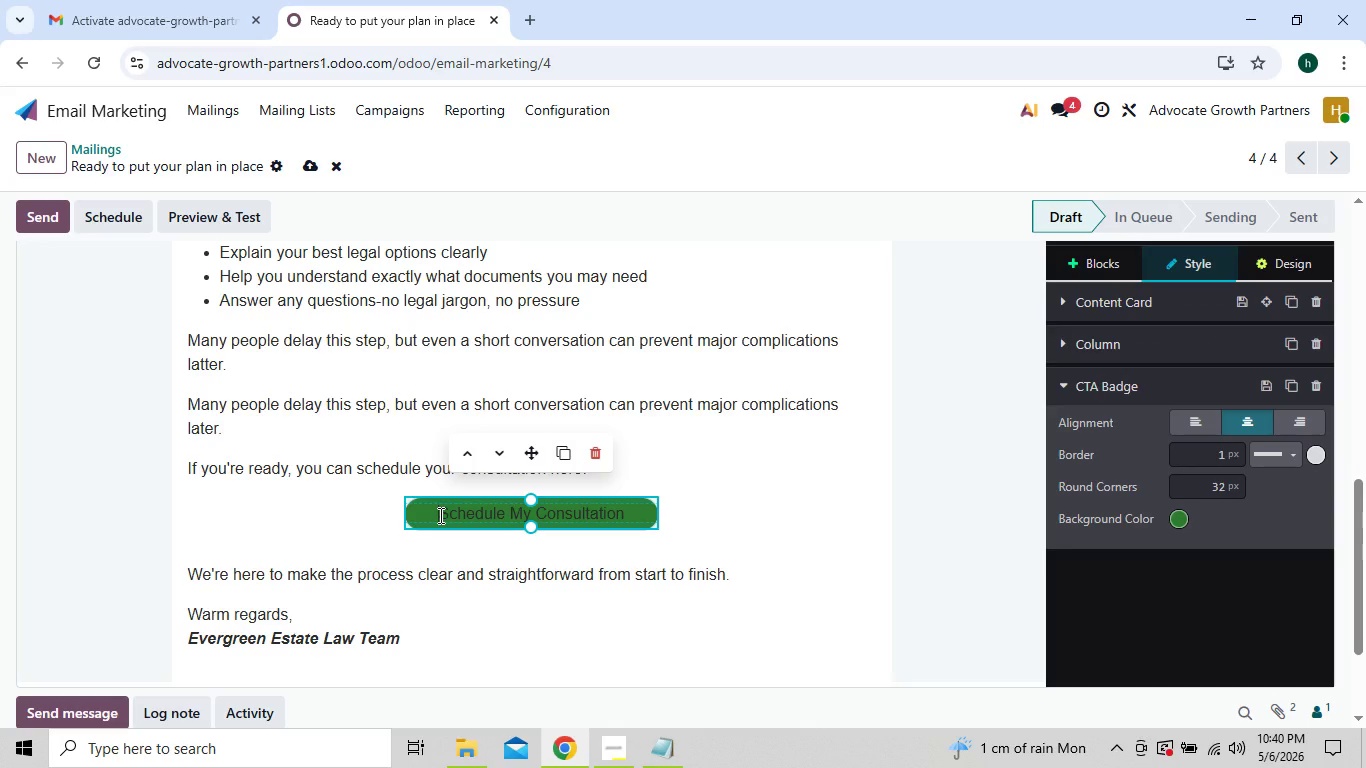 
left_click_drag(start_coordinate=[439, 515], to_coordinate=[622, 513])
 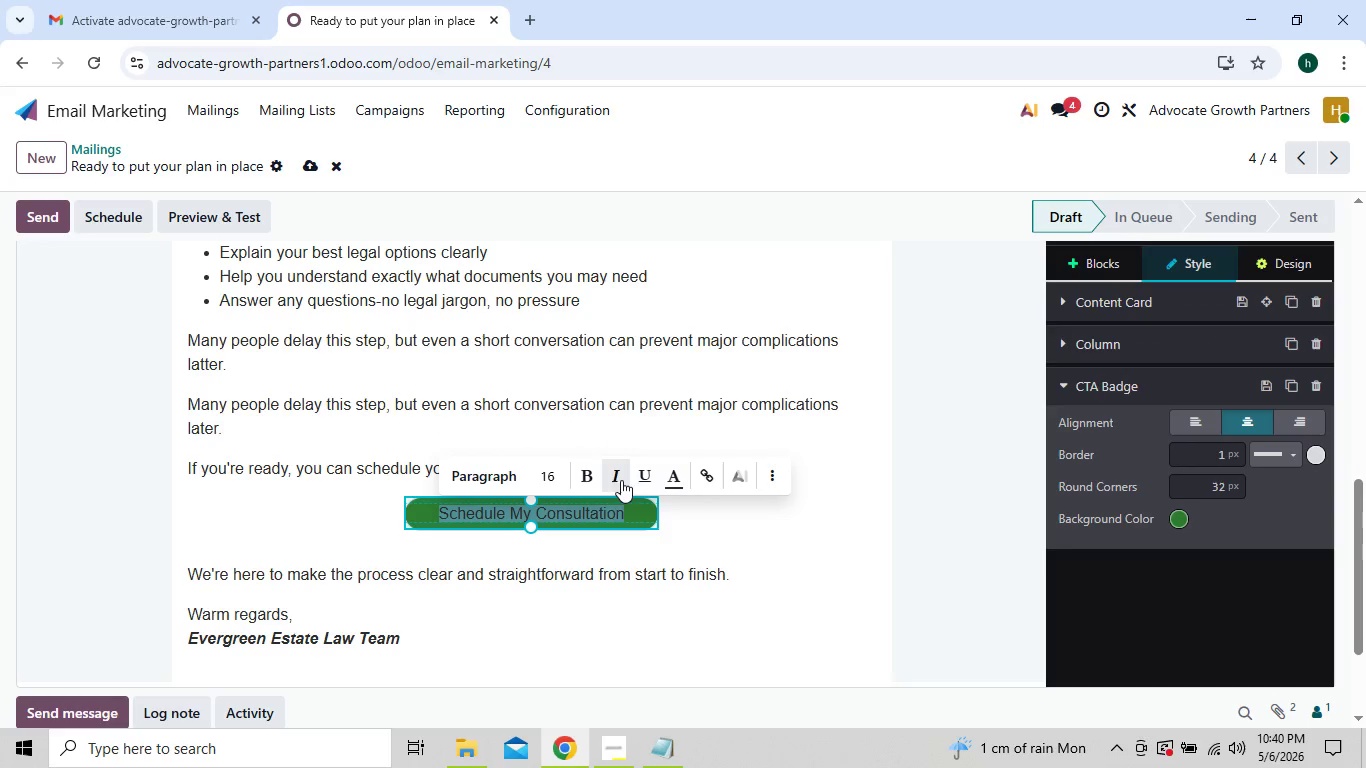 
left_click([675, 480])
 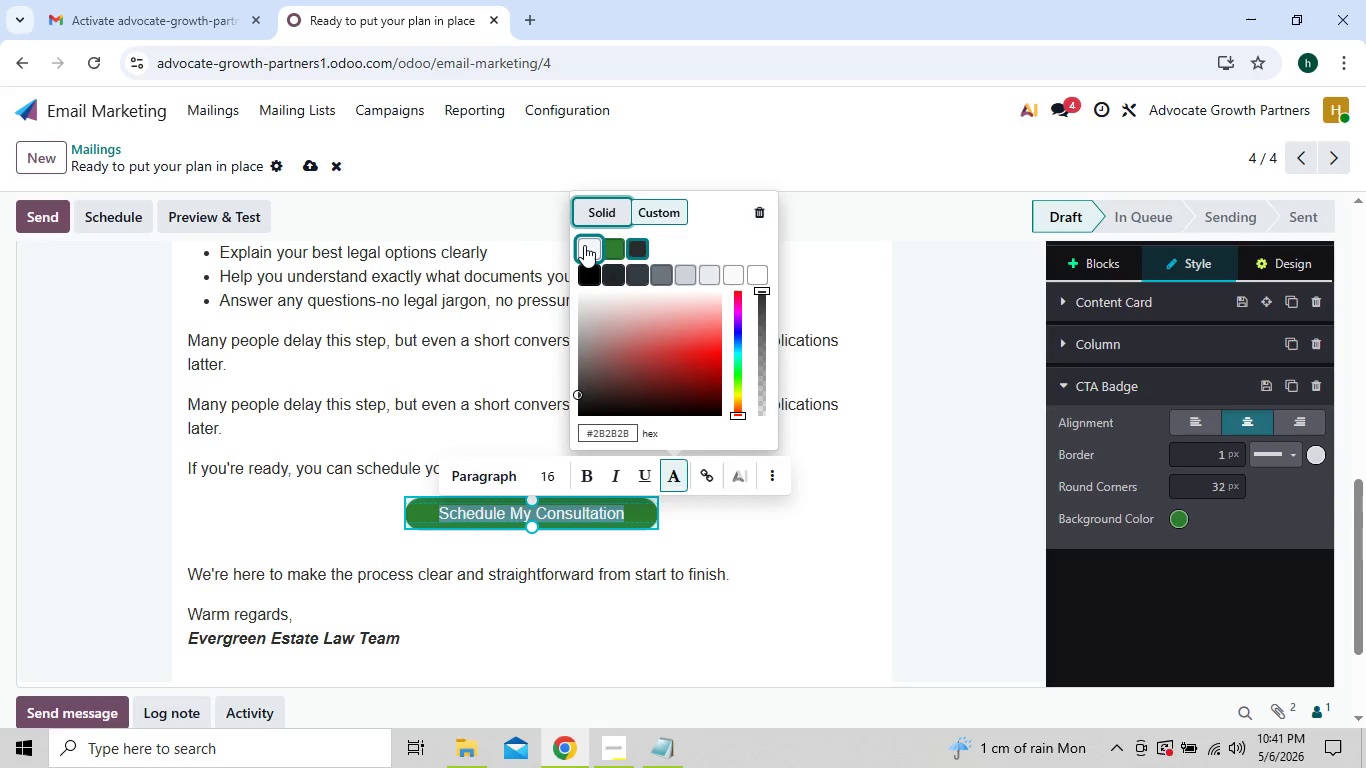 
left_click([584, 245])
 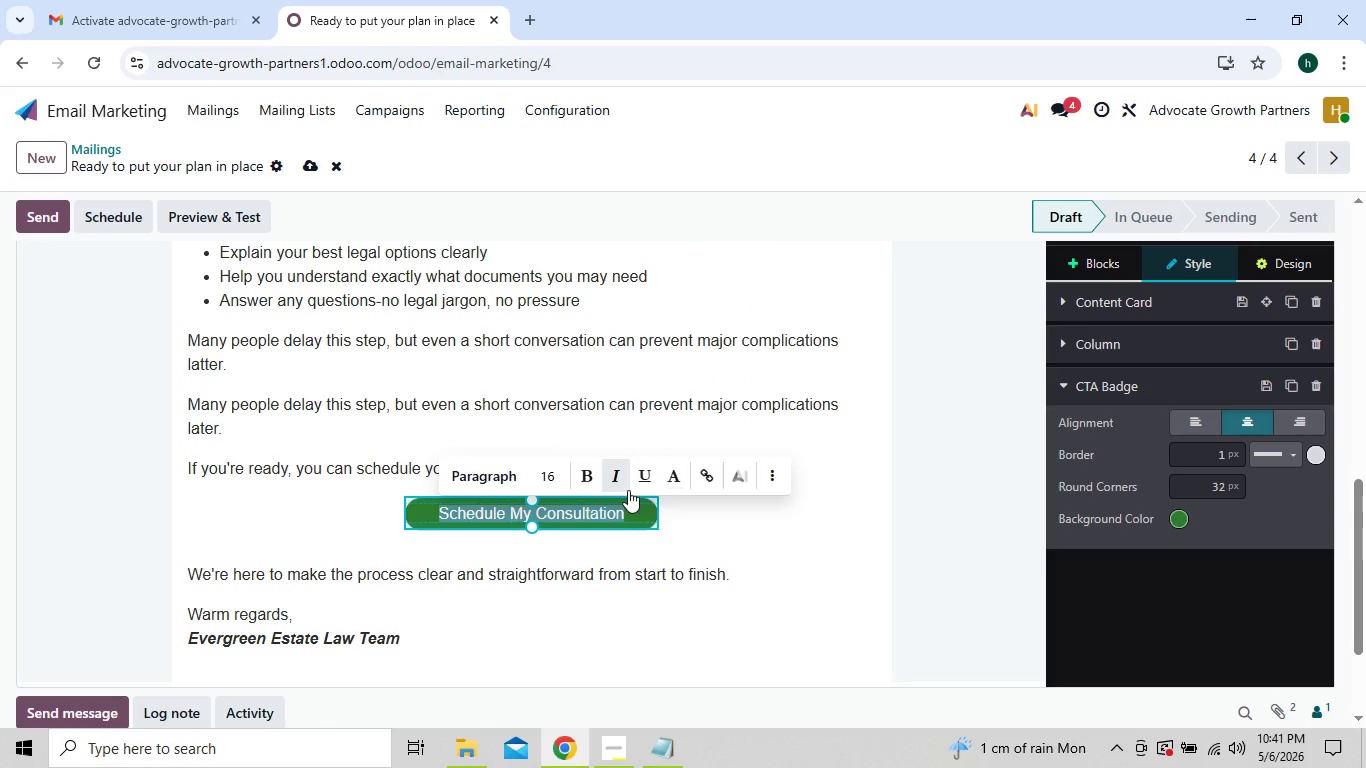 
left_click([668, 482])
 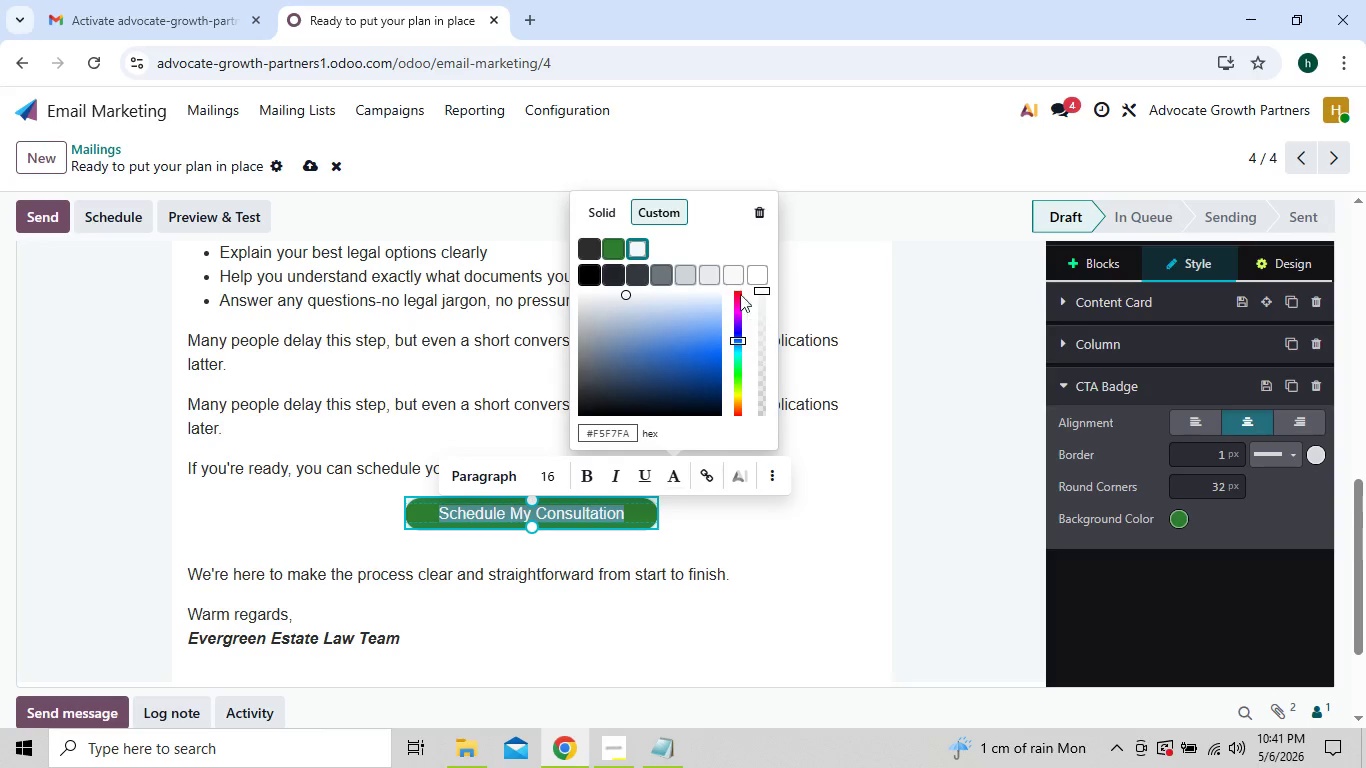 
left_click([732, 273])
 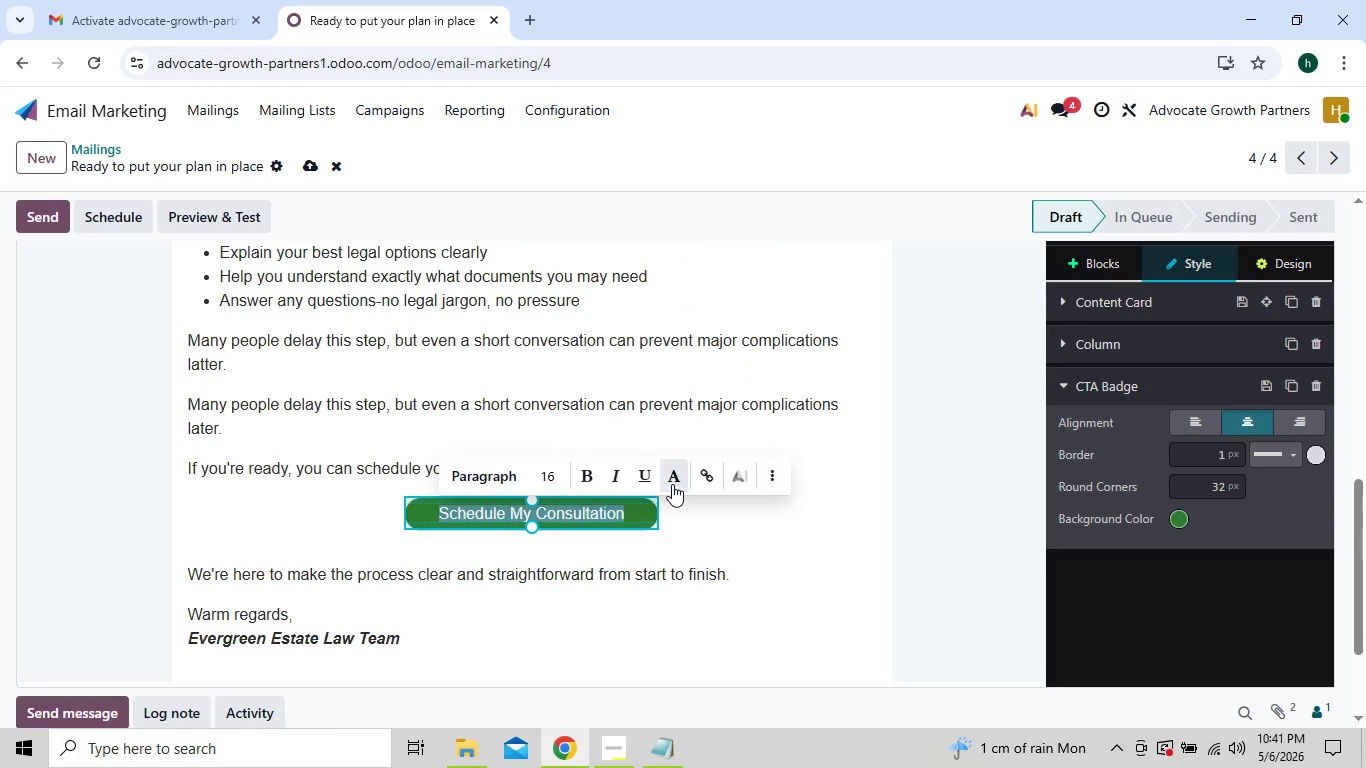 
left_click([672, 481])
 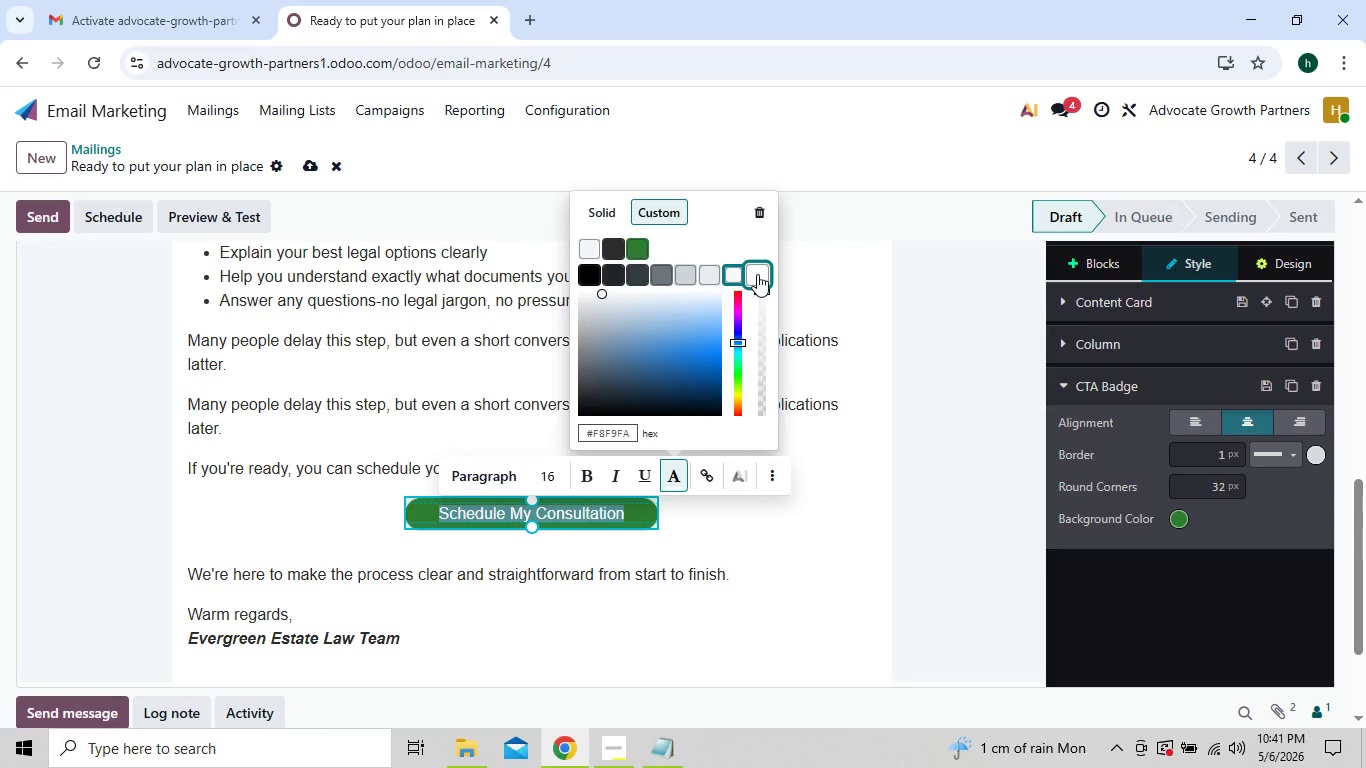 
left_click([757, 274])
 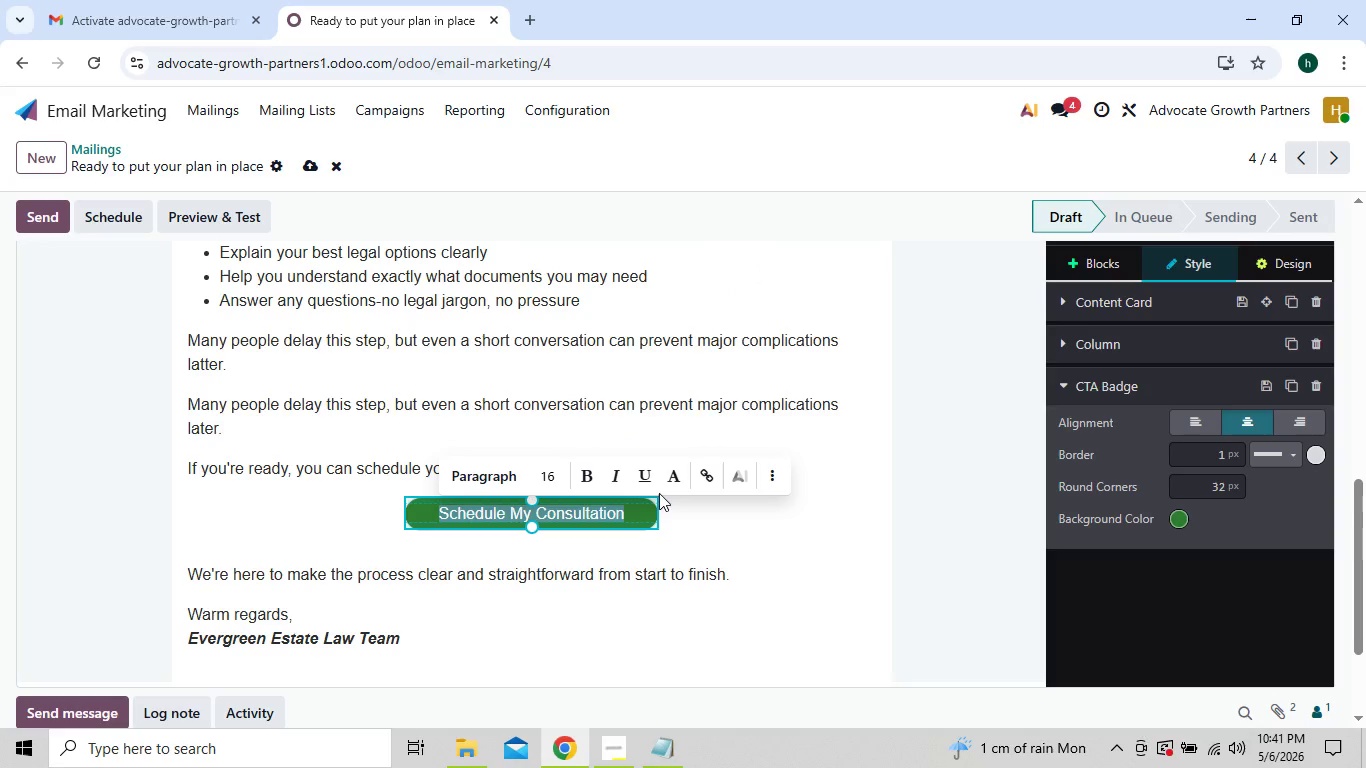 
left_click([670, 479])
 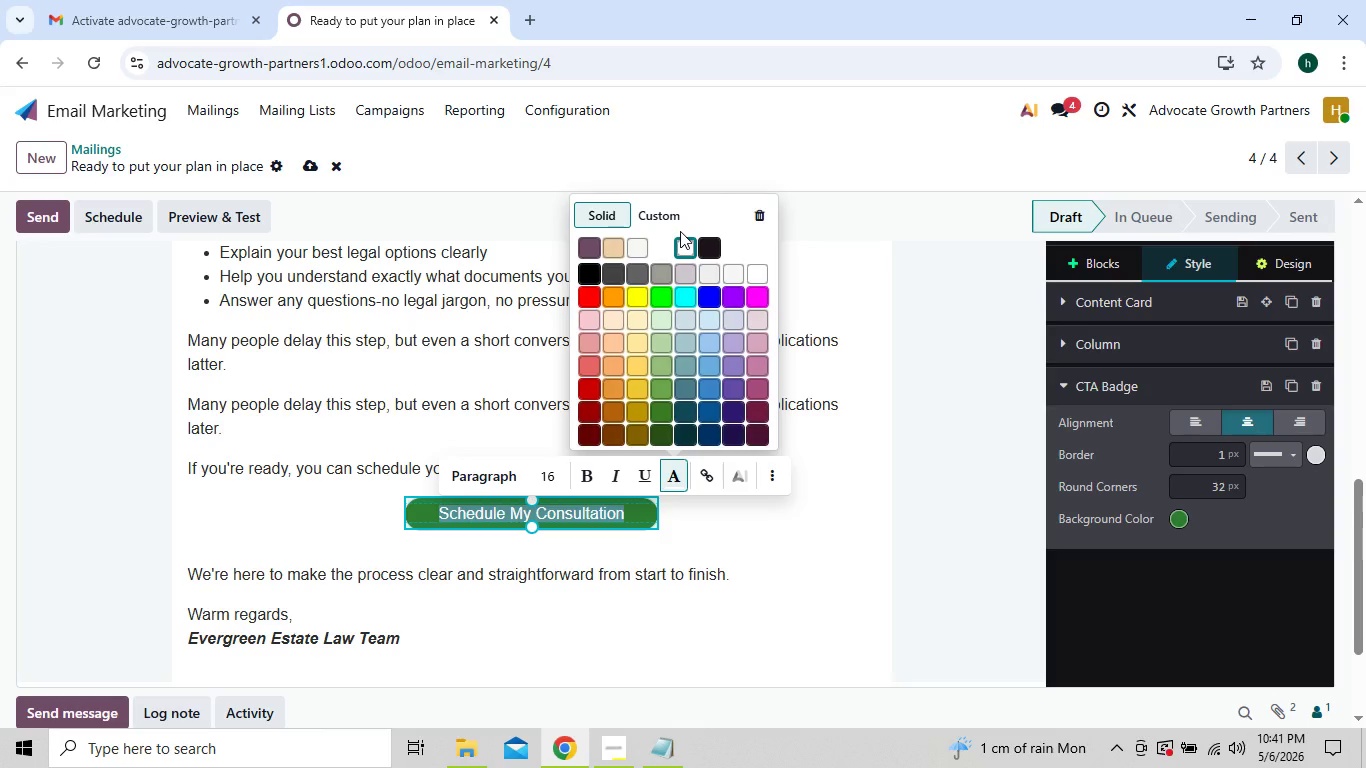 
left_click([667, 213])
 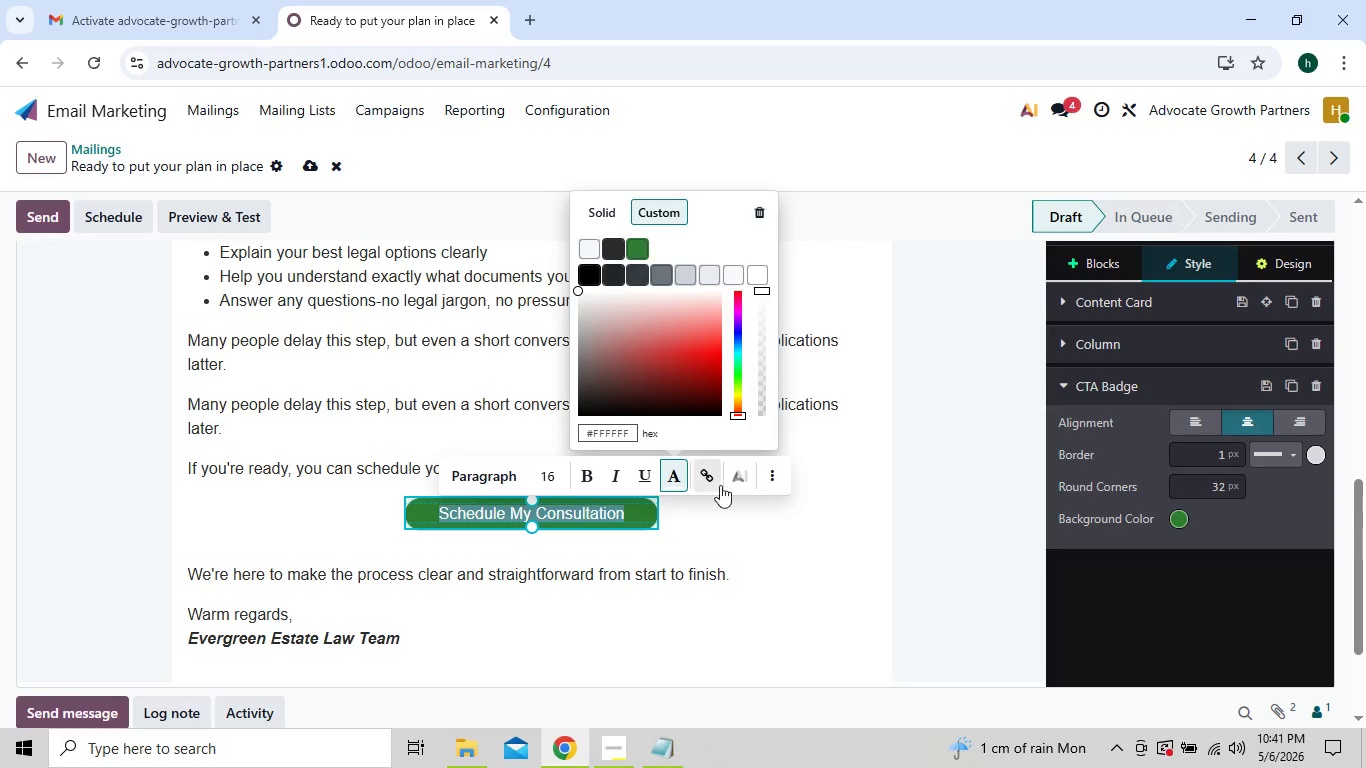 
left_click([753, 558])
 